 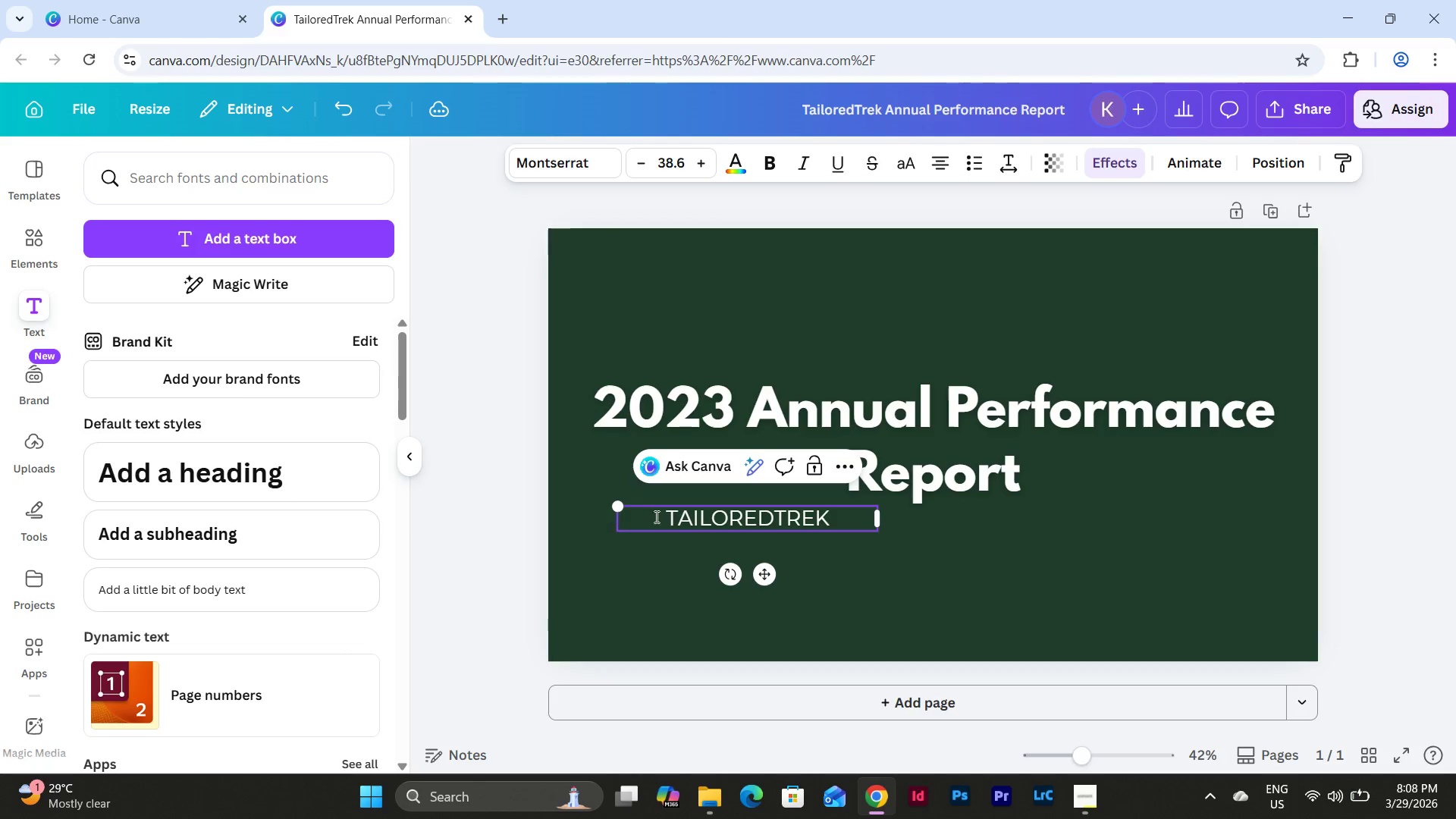 
left_click_drag(start_coordinate=[886, 516], to_coordinate=[853, 523])
 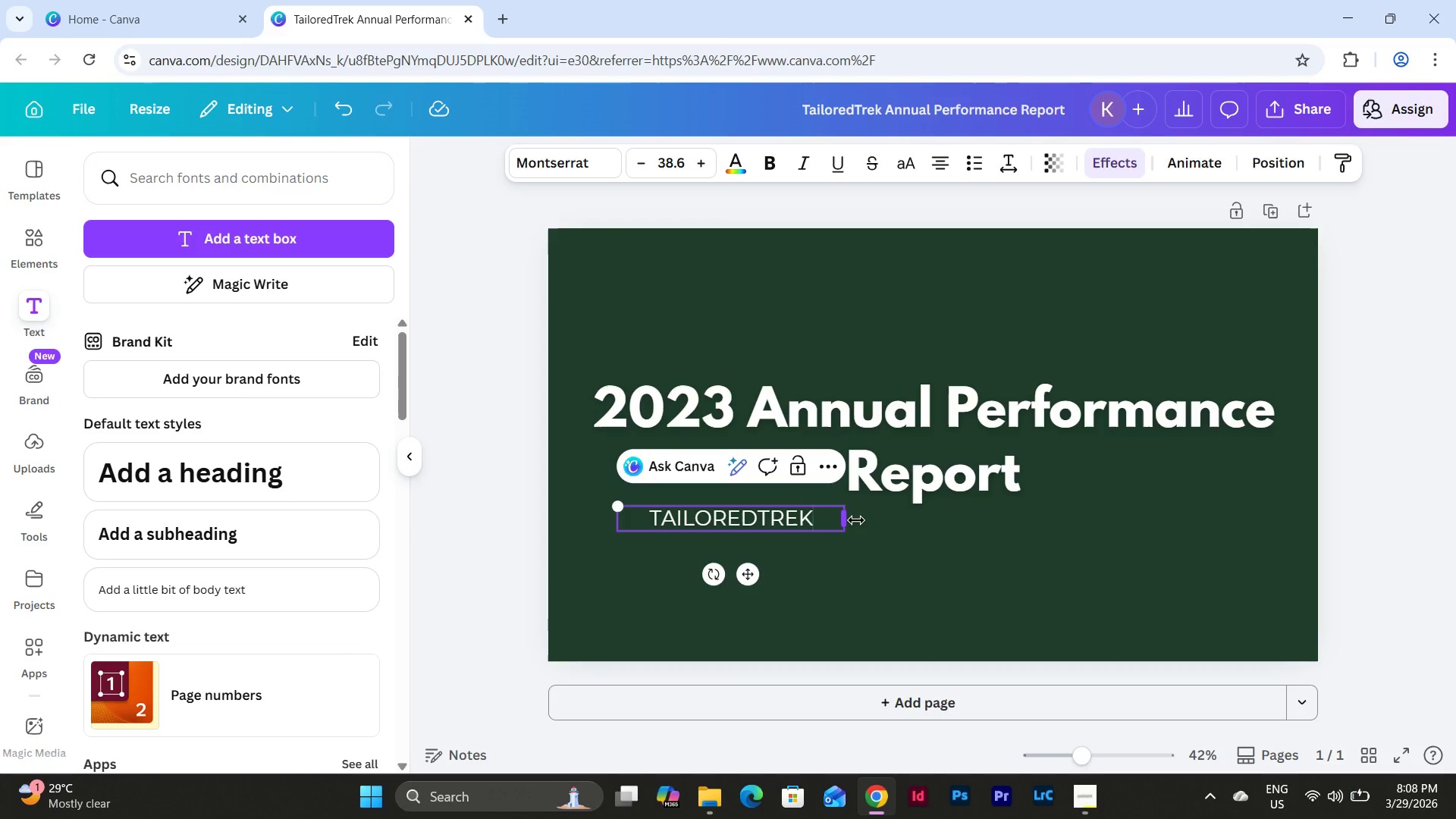 
double_click([856, 520])
 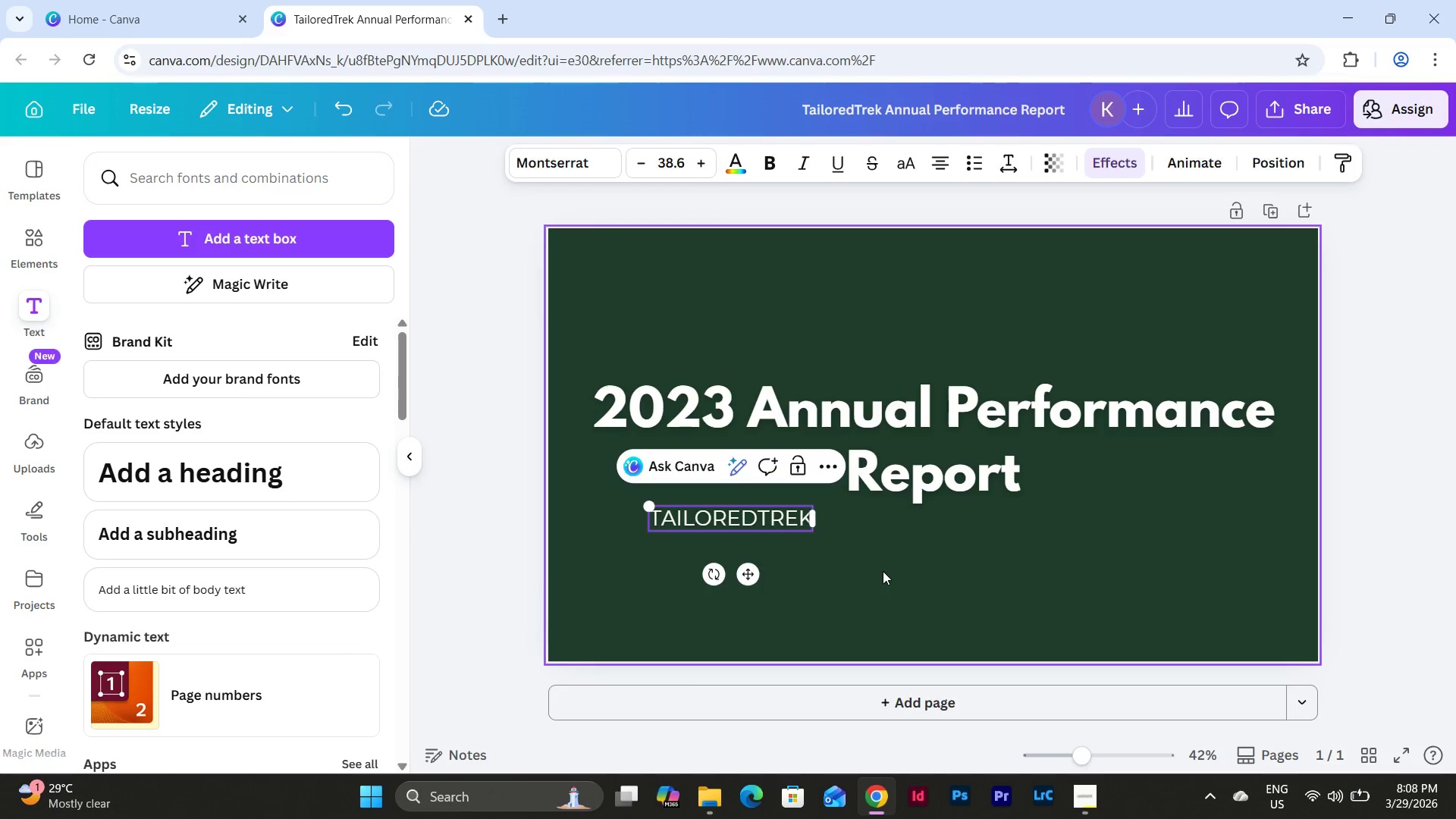 
double_click([942, 404])
 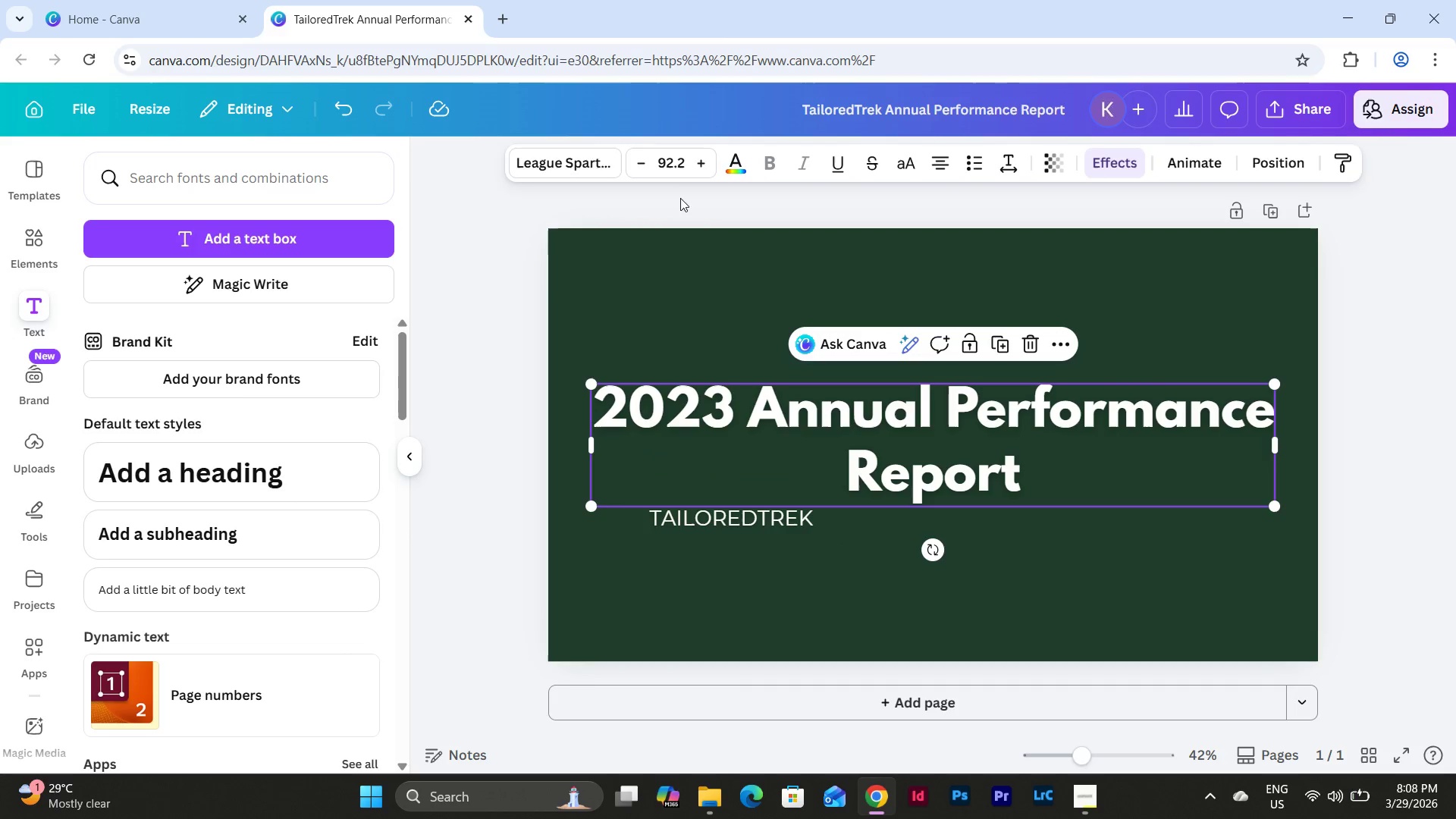 
left_click([678, 165])
 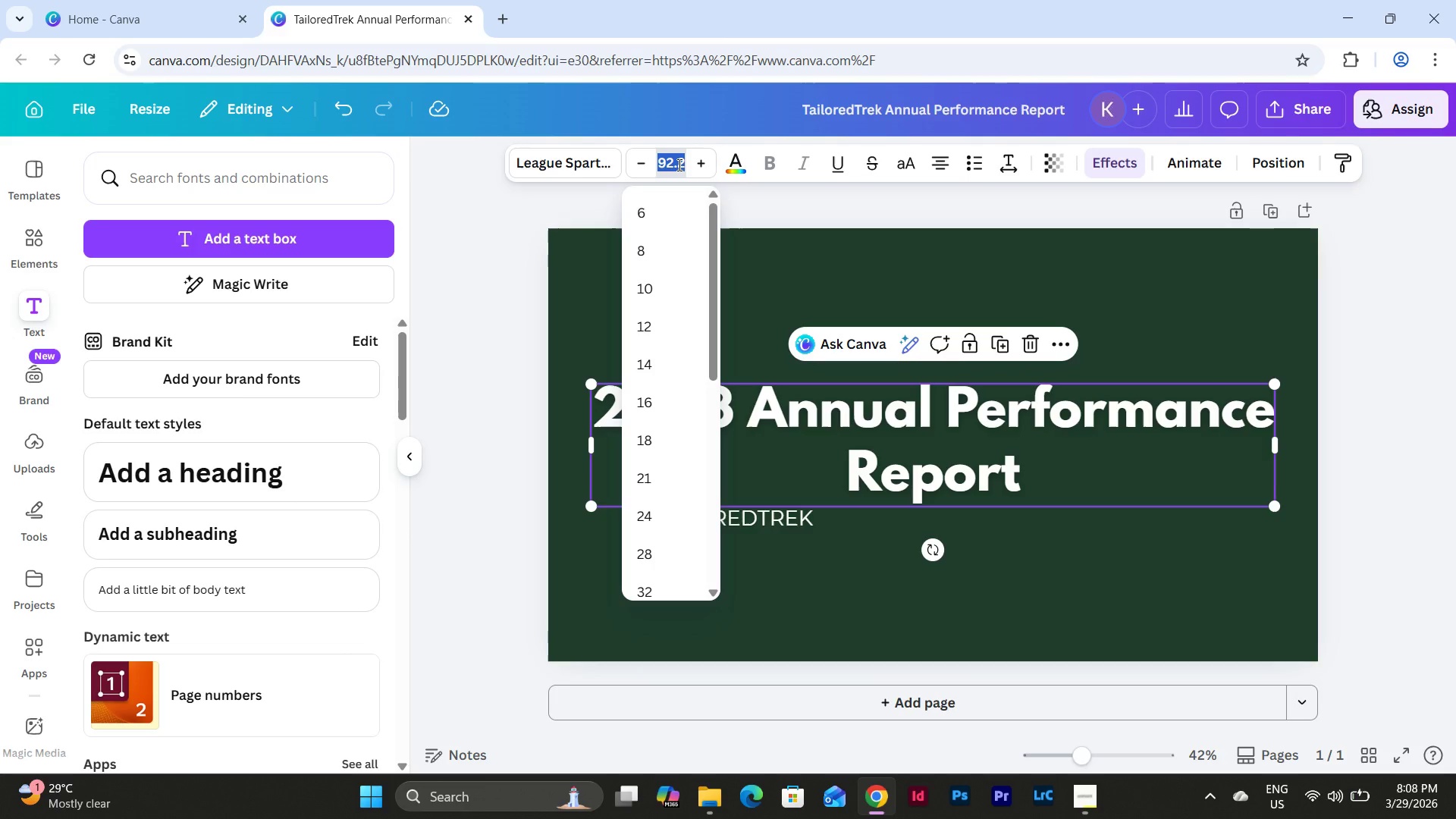 
key(Numpad9)
 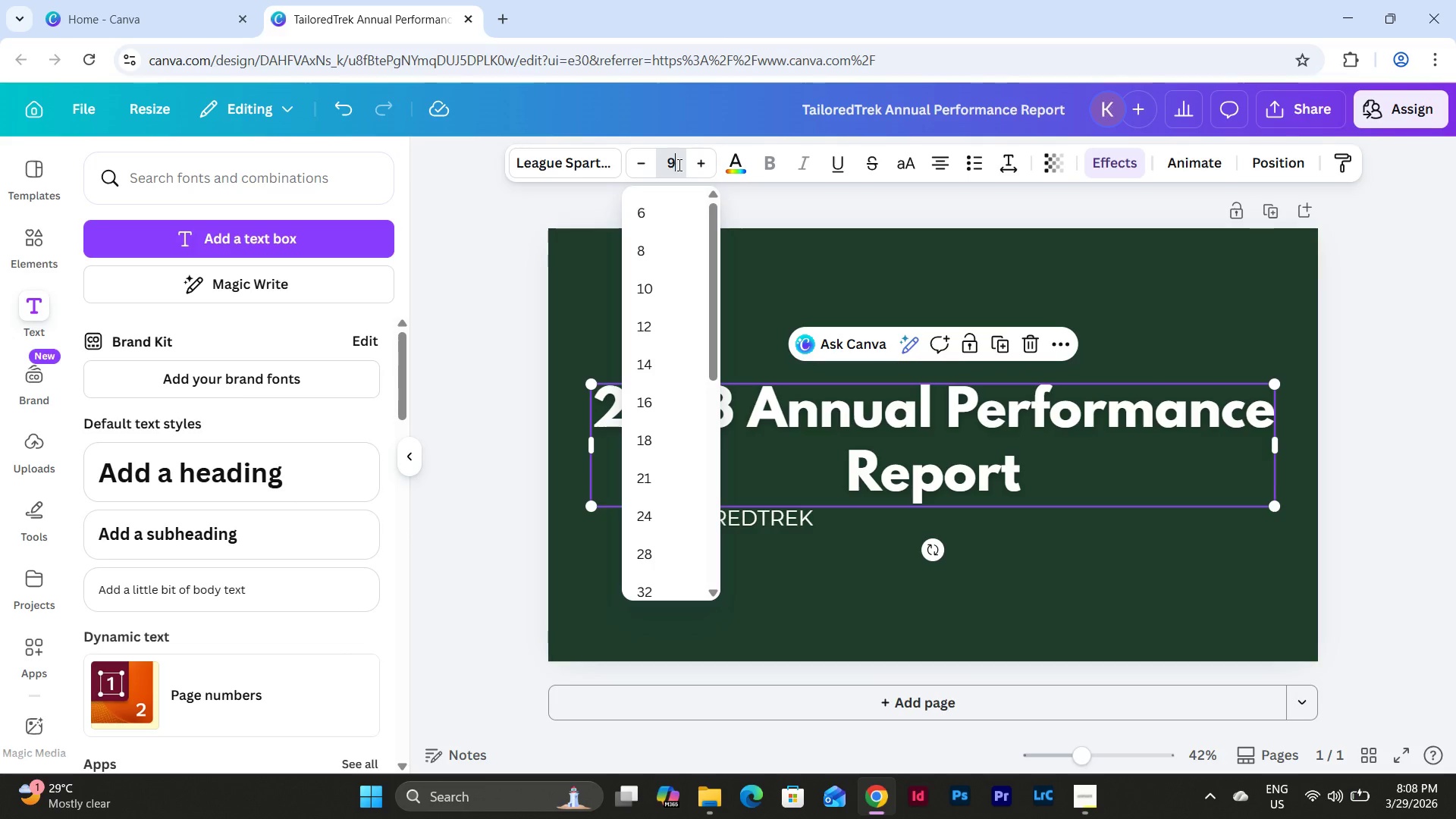 
key(Numpad5)
 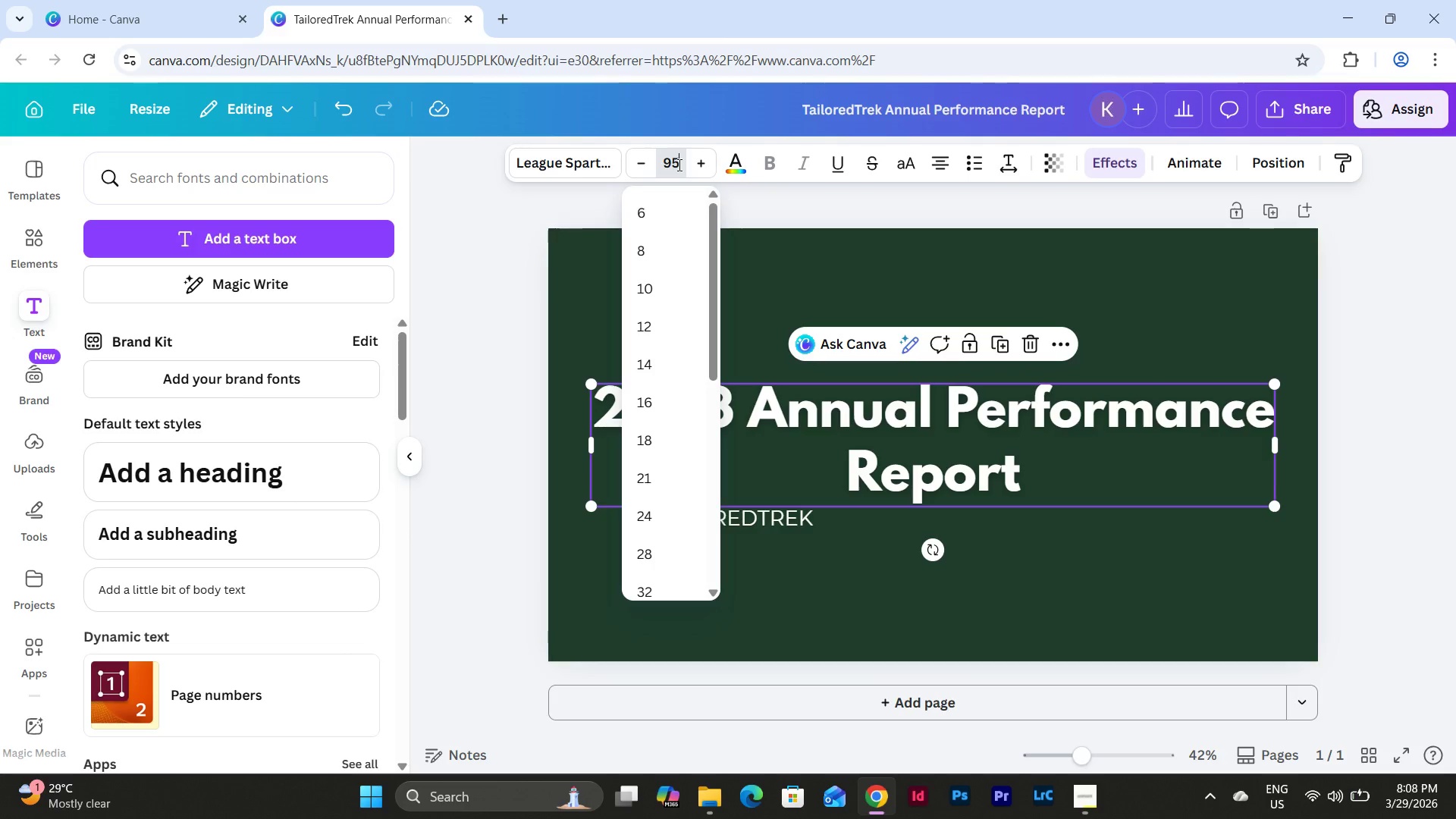 
key(NumpadEnter)
 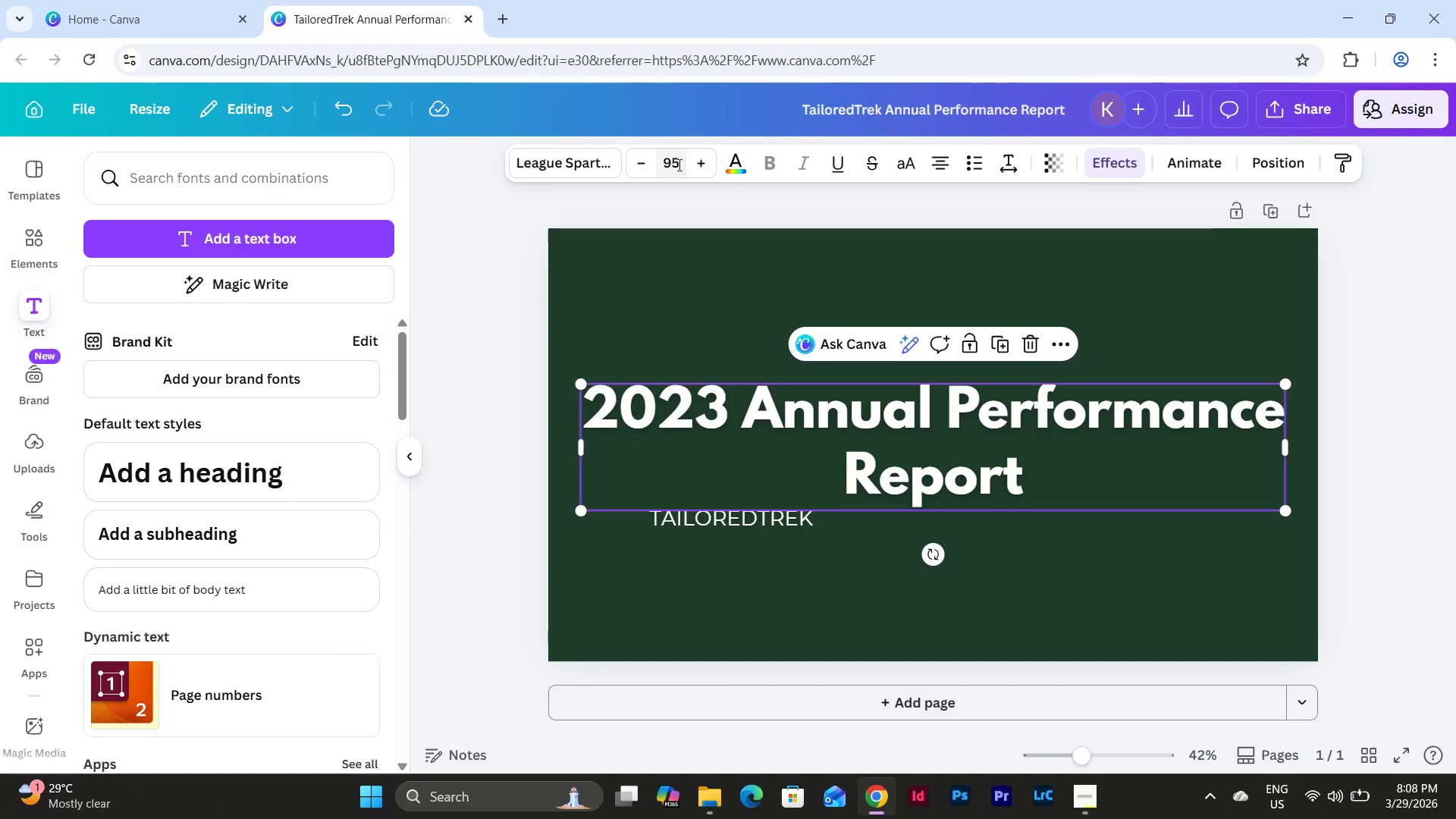 
left_click([678, 165])
 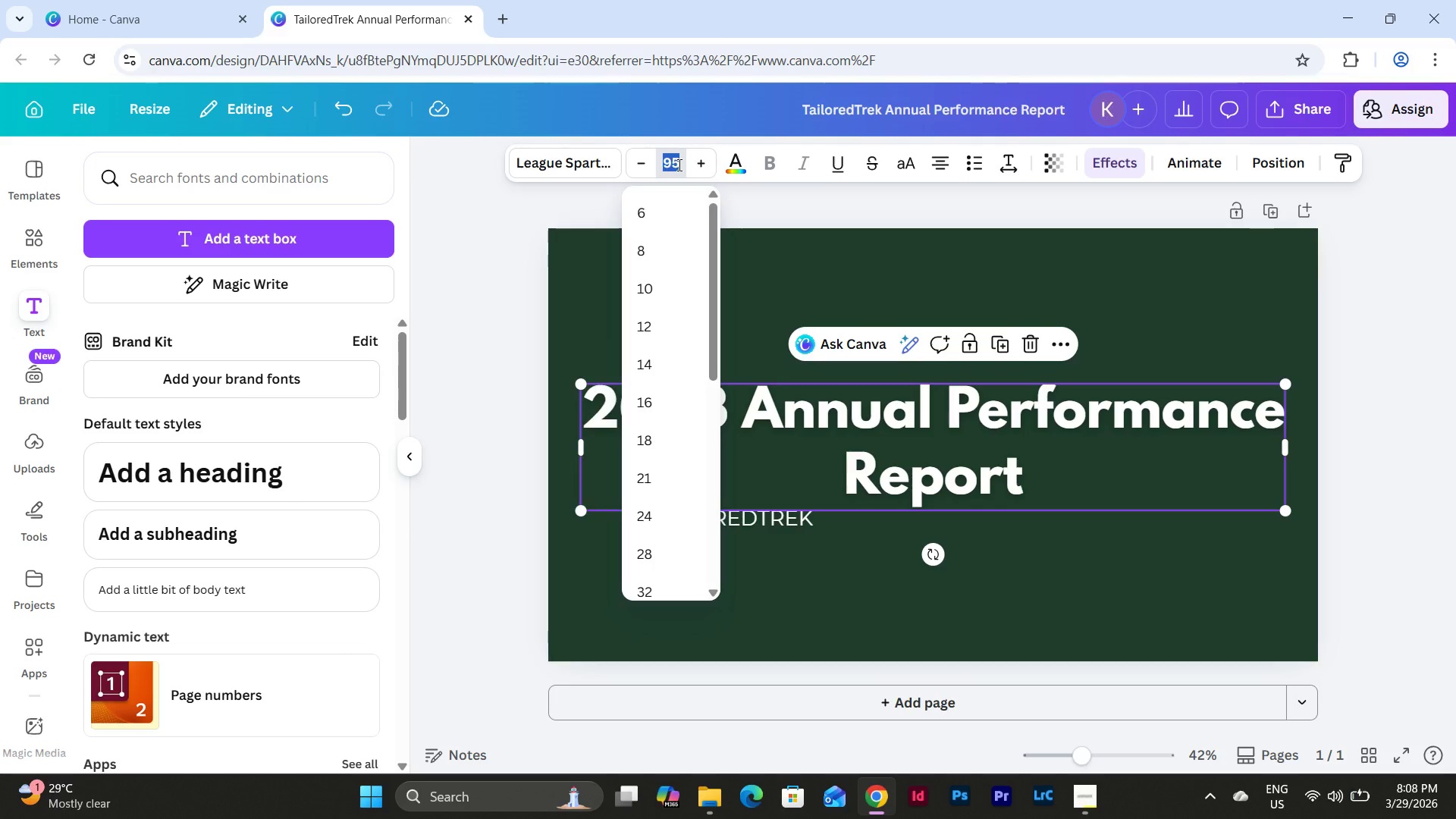 
key(Numpad9)
 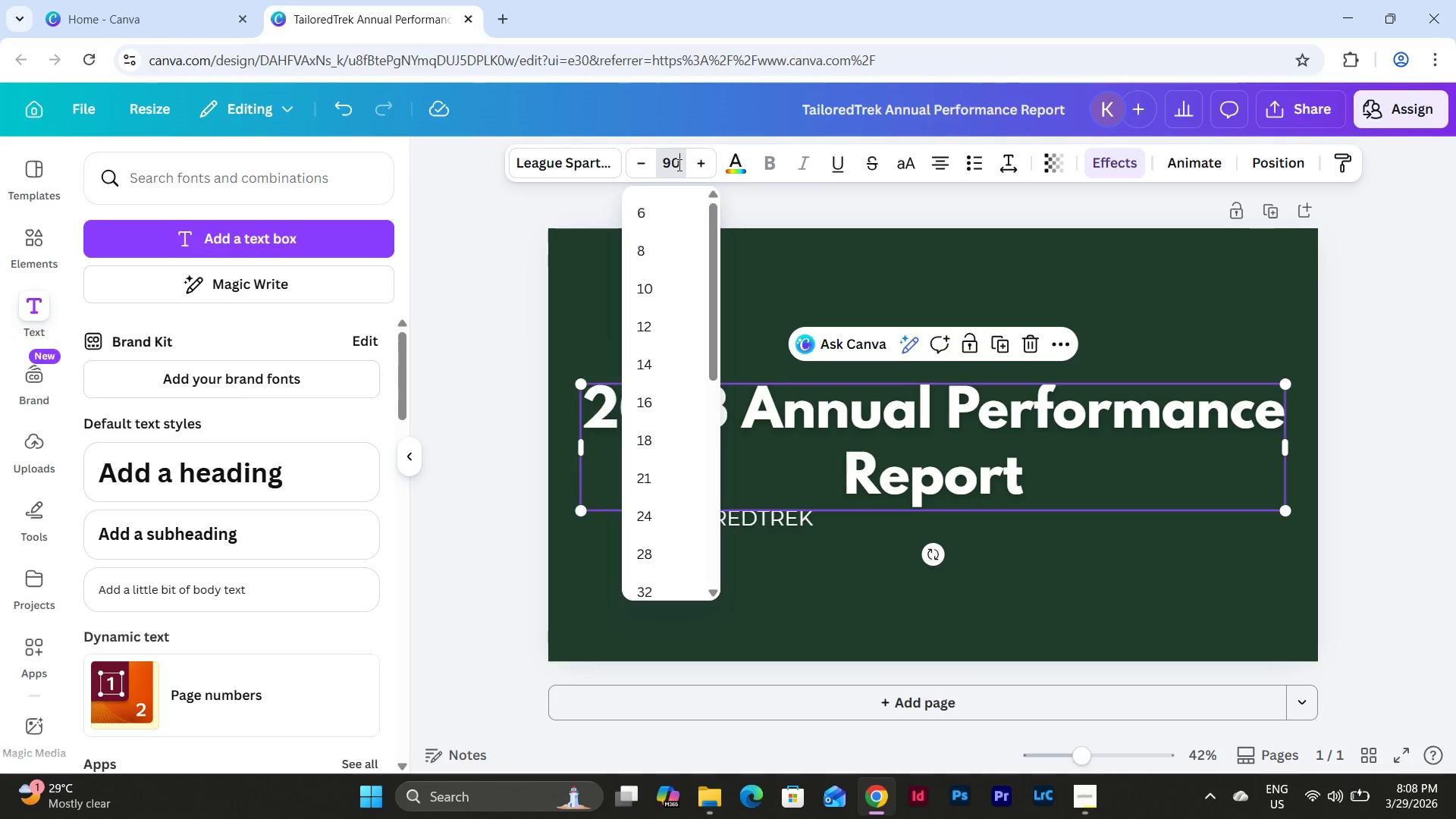 
key(Numpad0)
 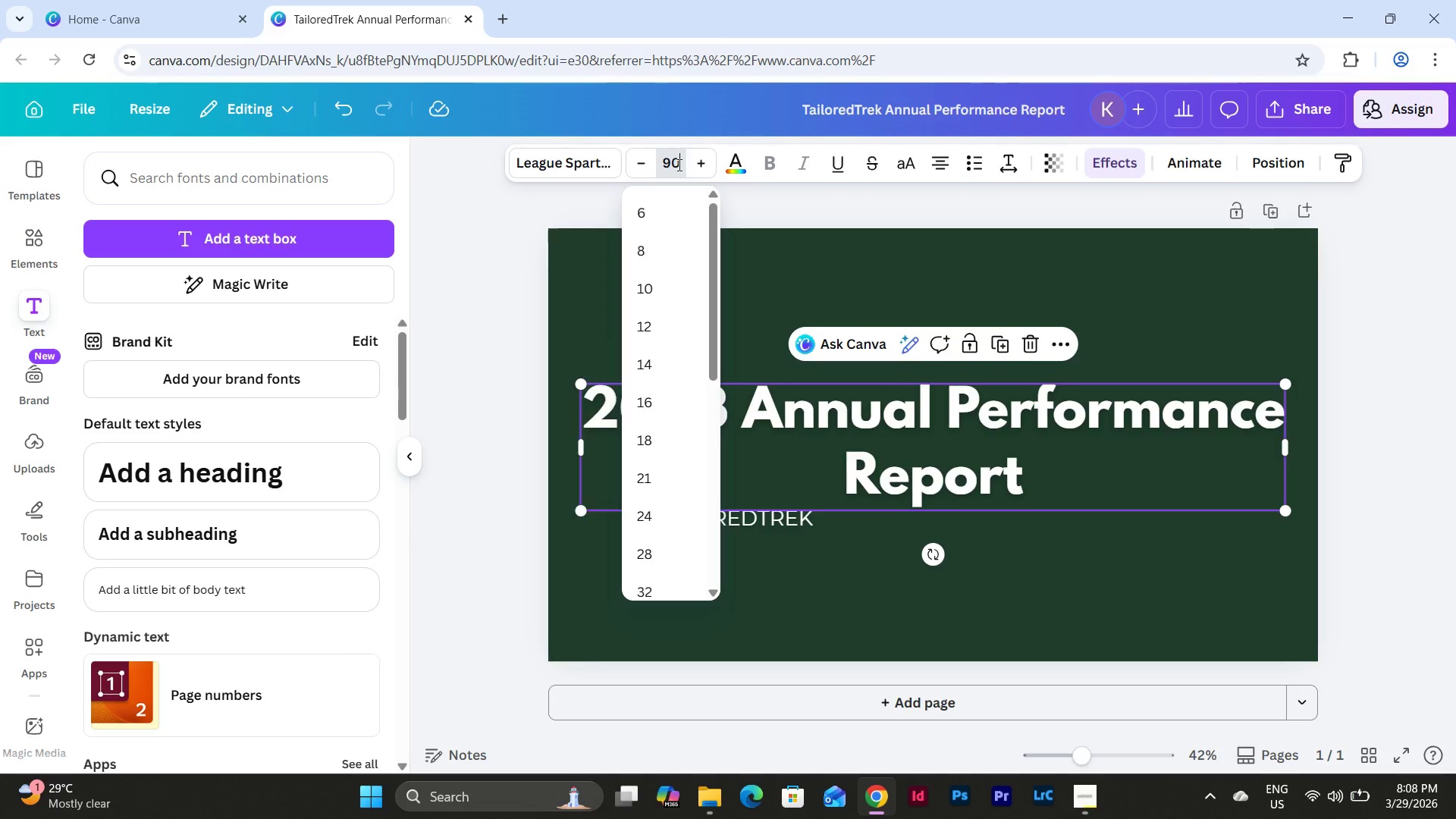 
key(NumpadEnter)
 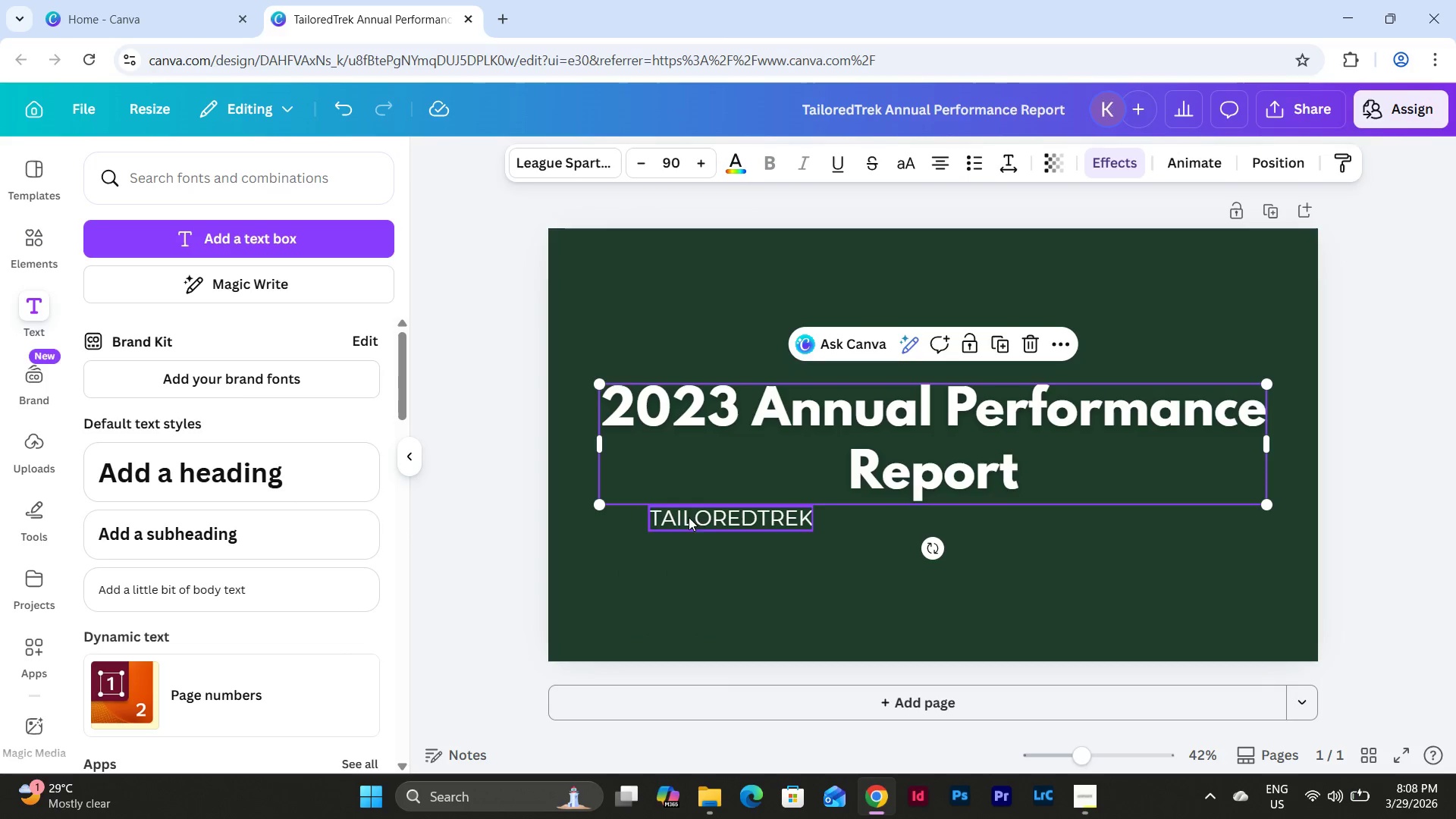 
left_click([724, 521])
 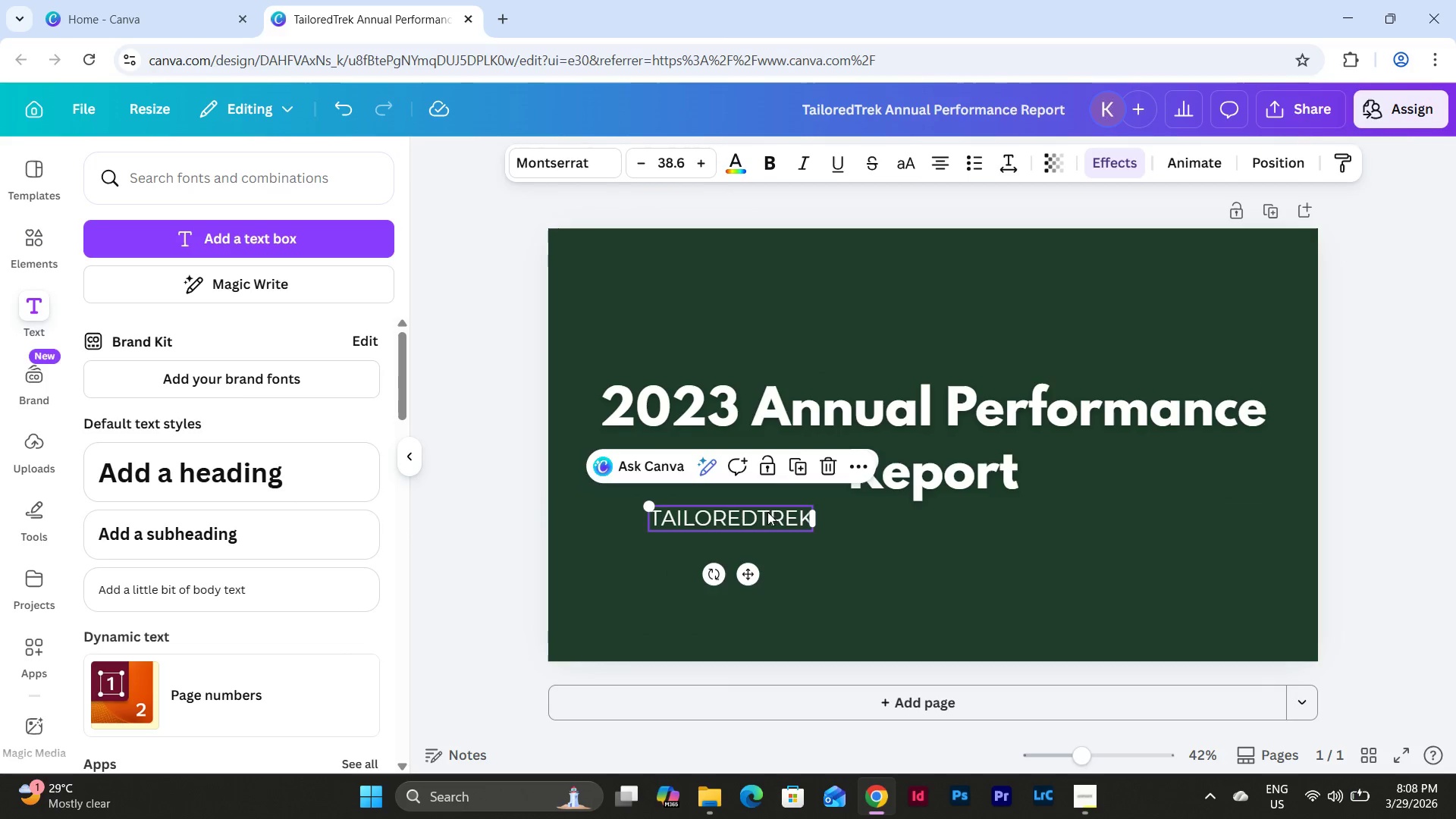 
left_click_drag(start_coordinate=[766, 513], to_coordinate=[777, 570])
 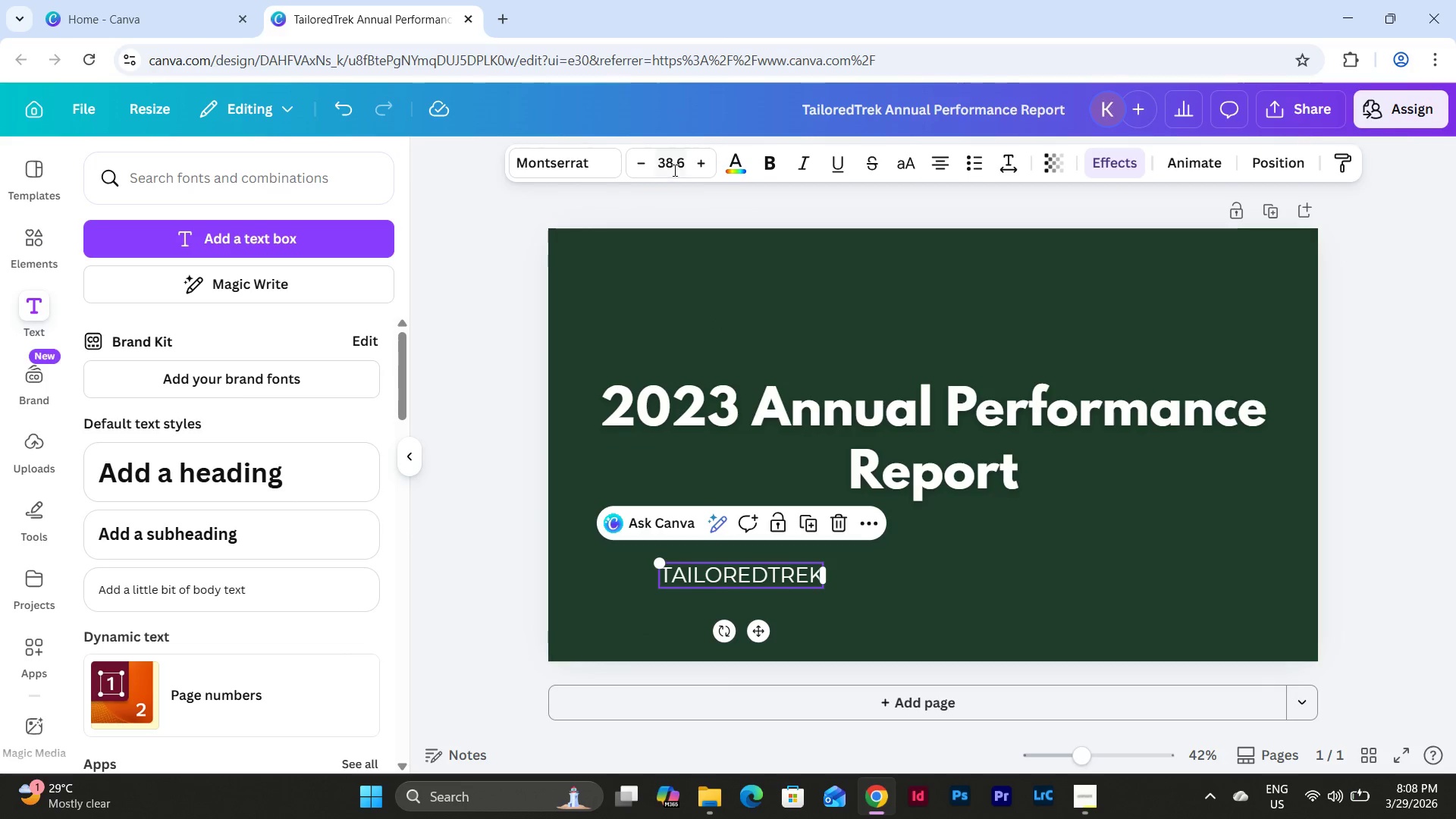 
left_click([673, 168])
 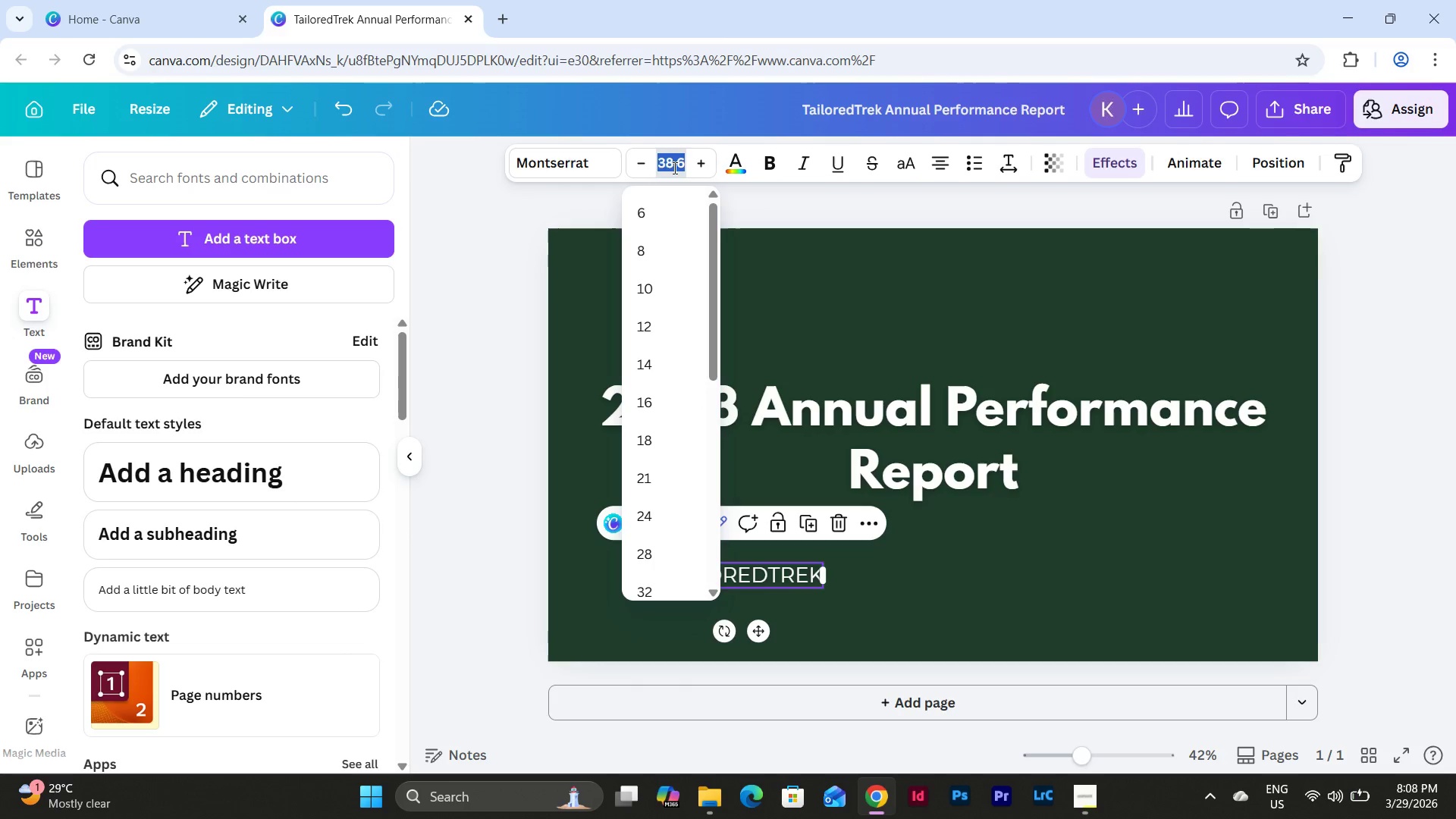 
key(Numpad4)
 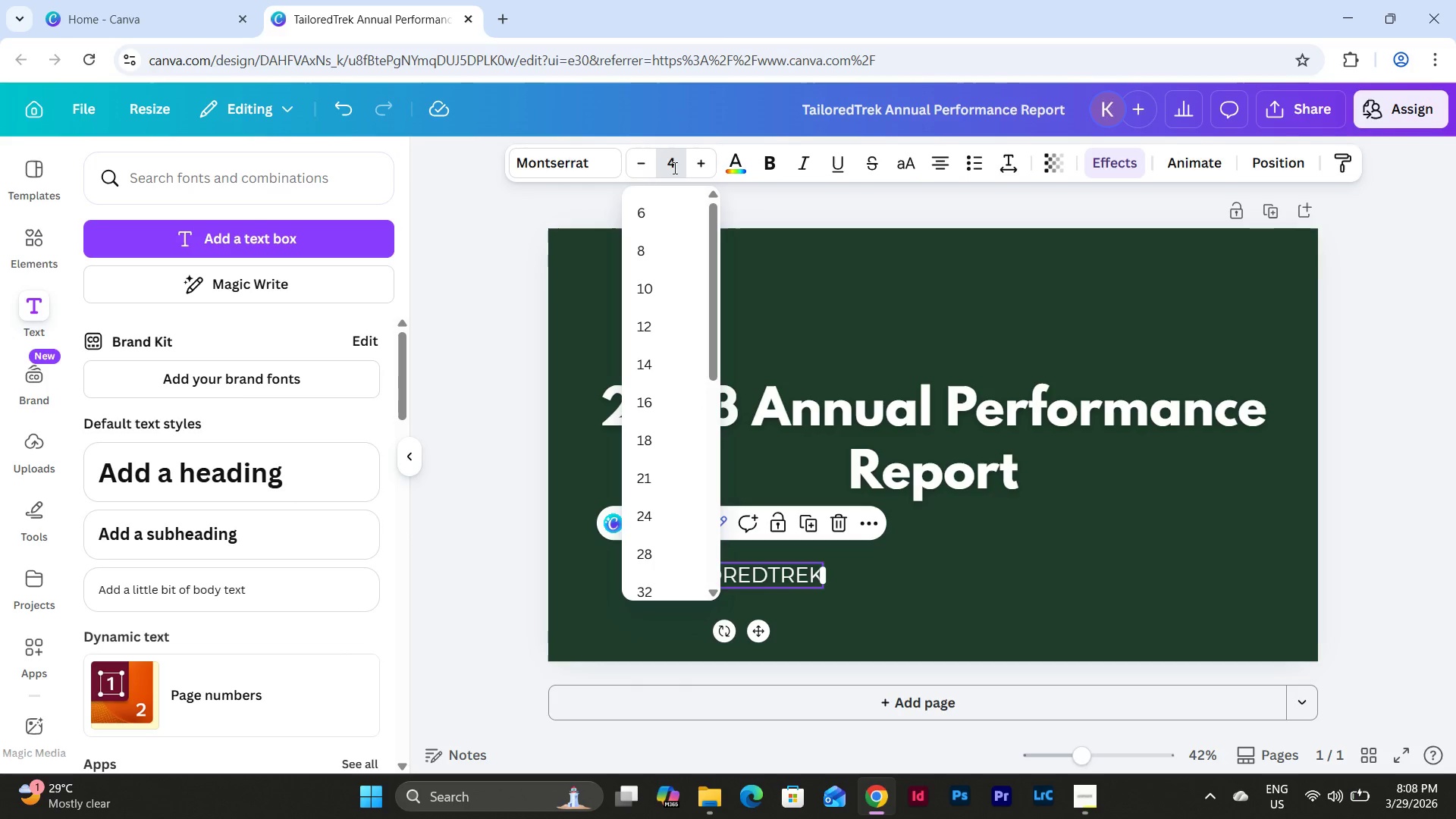 
key(Numpad5)
 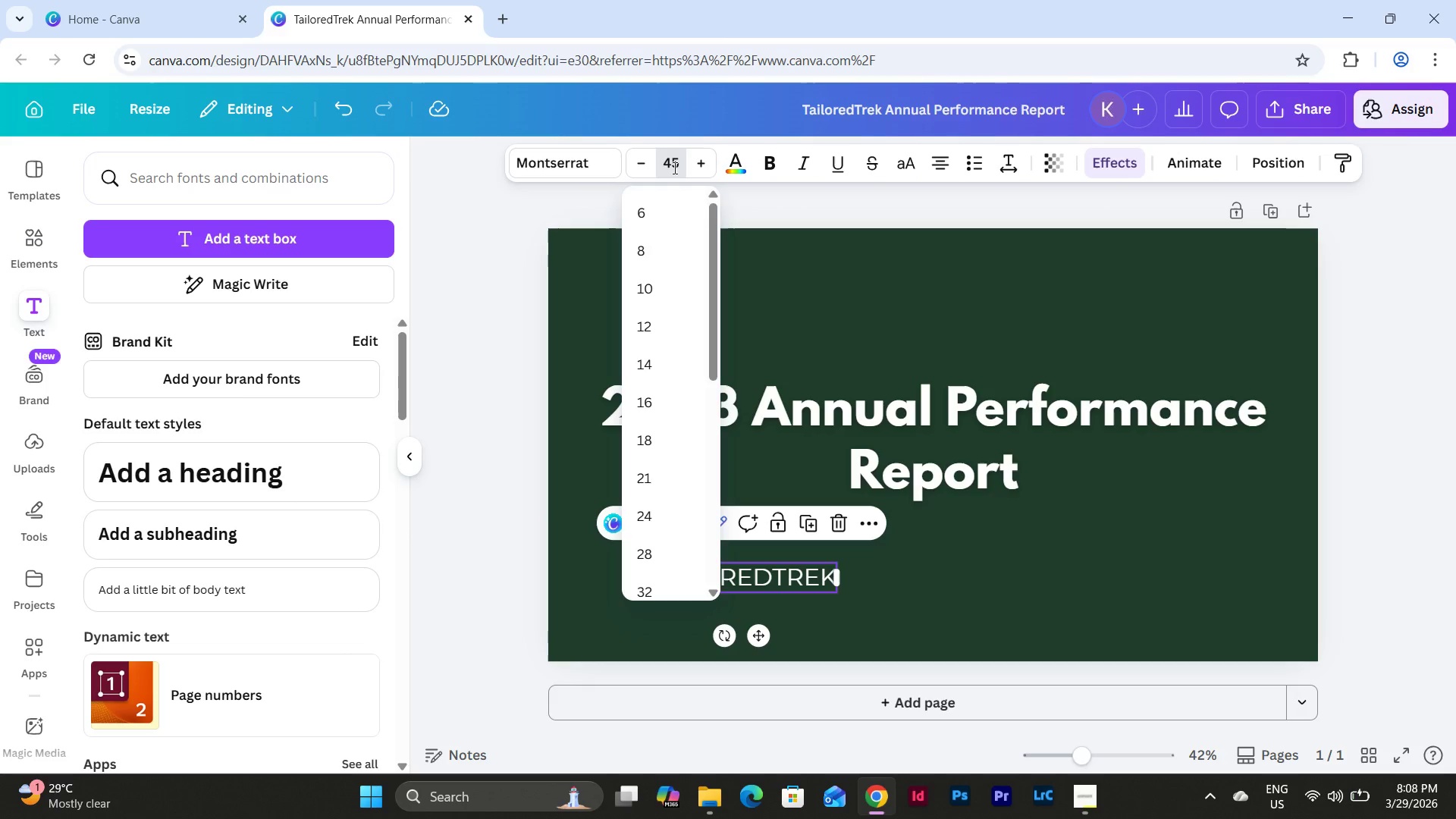 
key(NumpadEnter)
 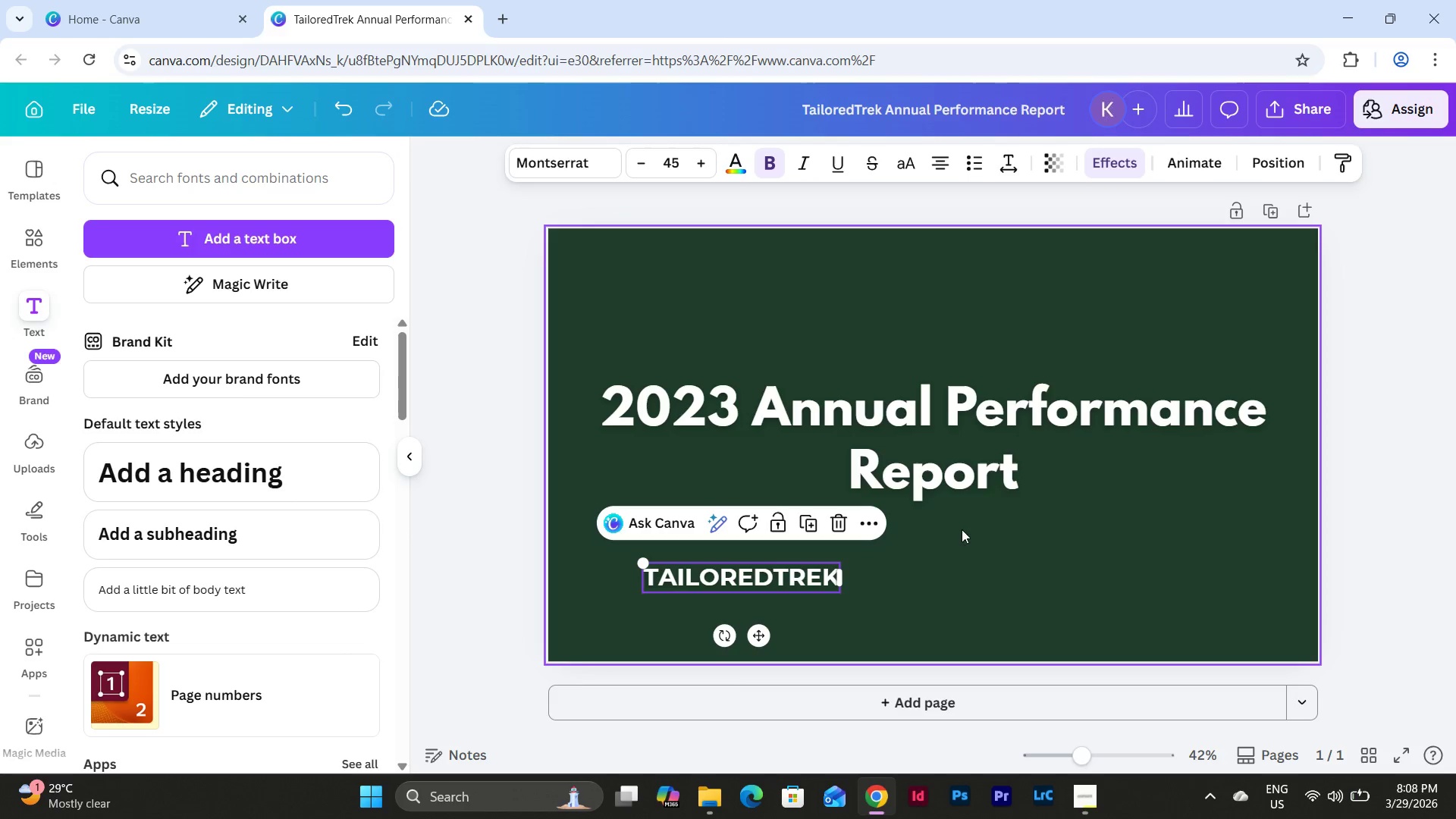 
left_click_drag(start_coordinate=[764, 635], to_coordinate=[709, 343])
 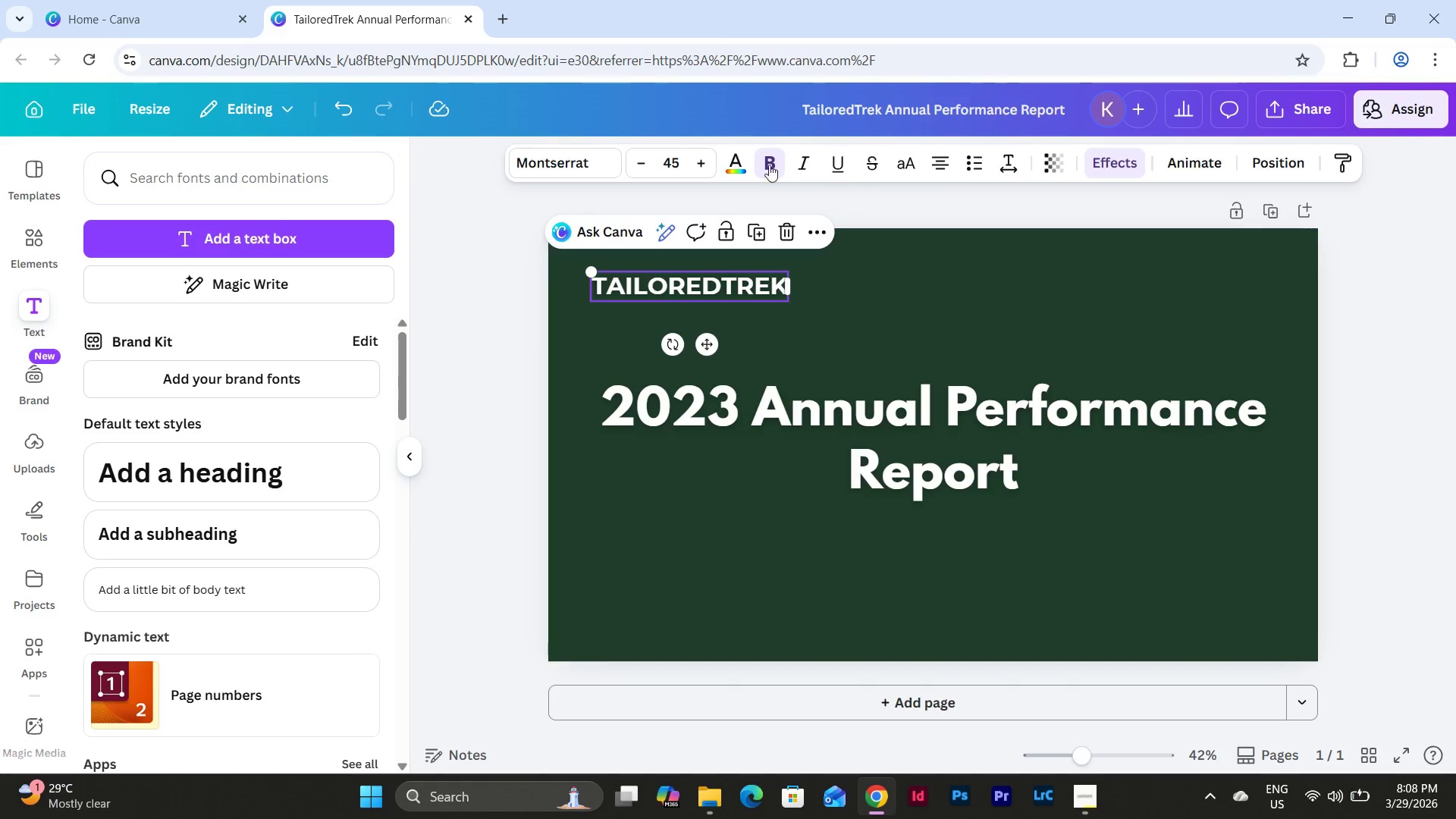 
left_click([767, 158])
 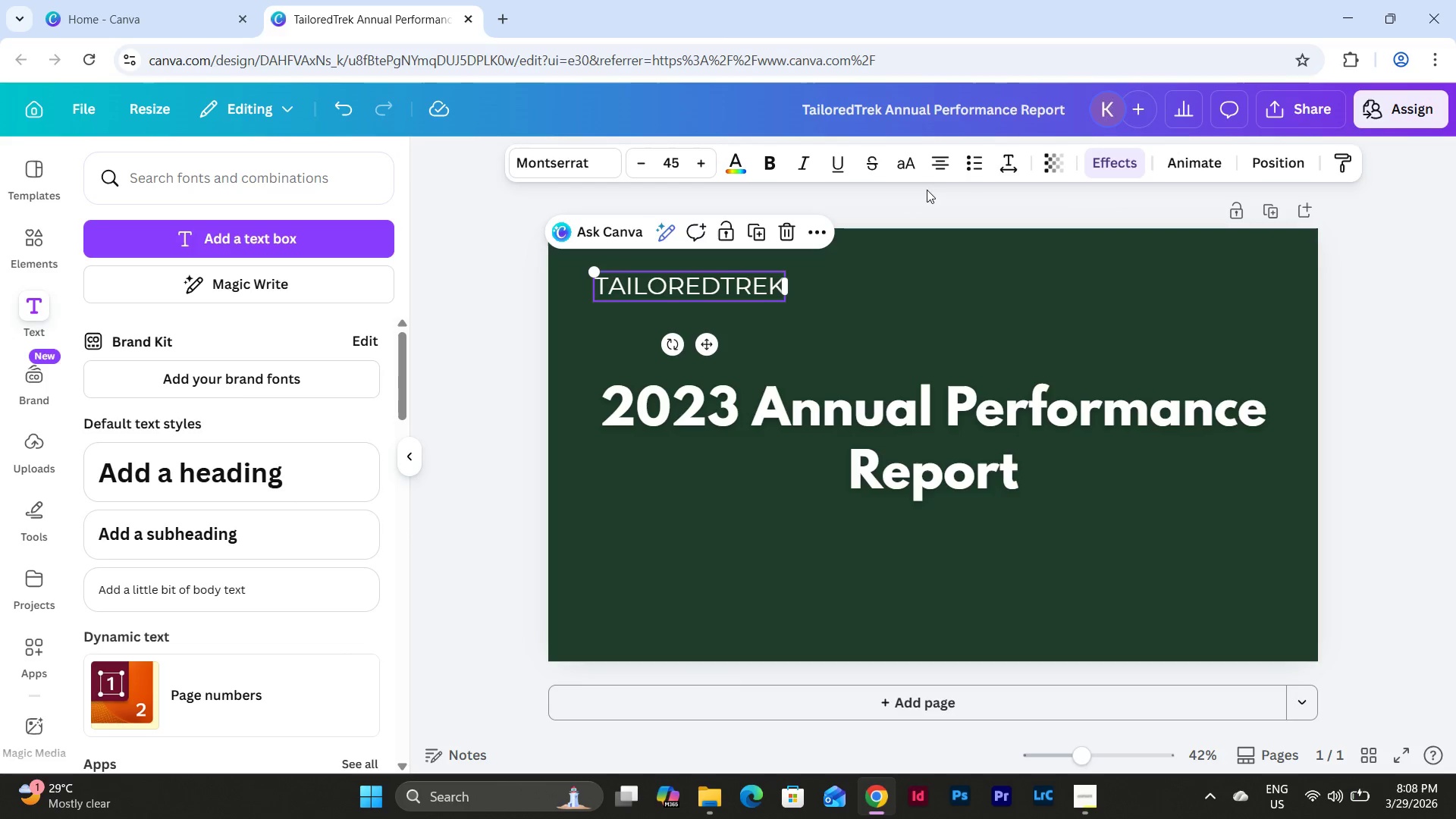 
left_click([1004, 162])
 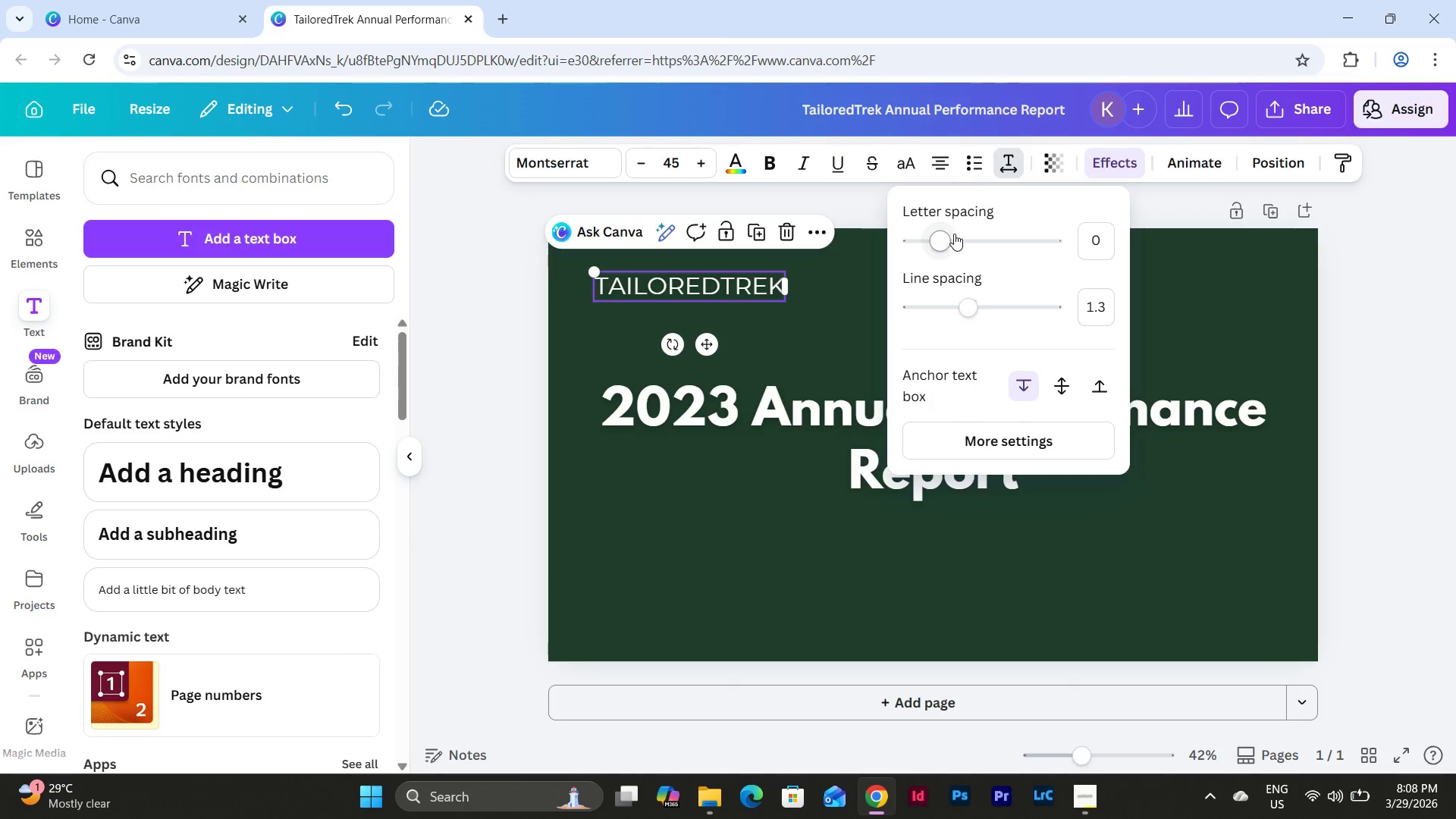 
left_click_drag(start_coordinate=[949, 237], to_coordinate=[958, 237])
 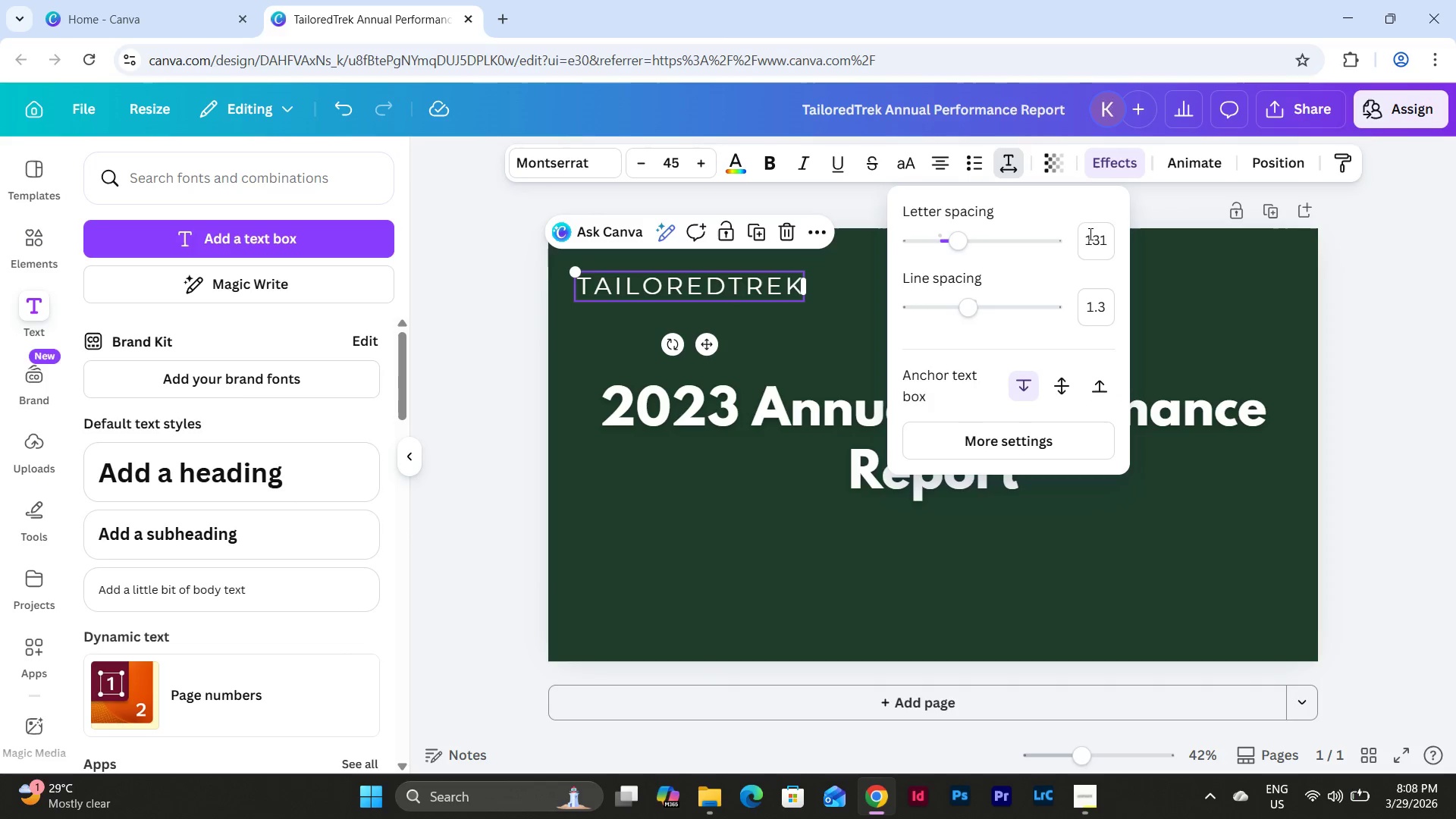 
left_click([1103, 234])
 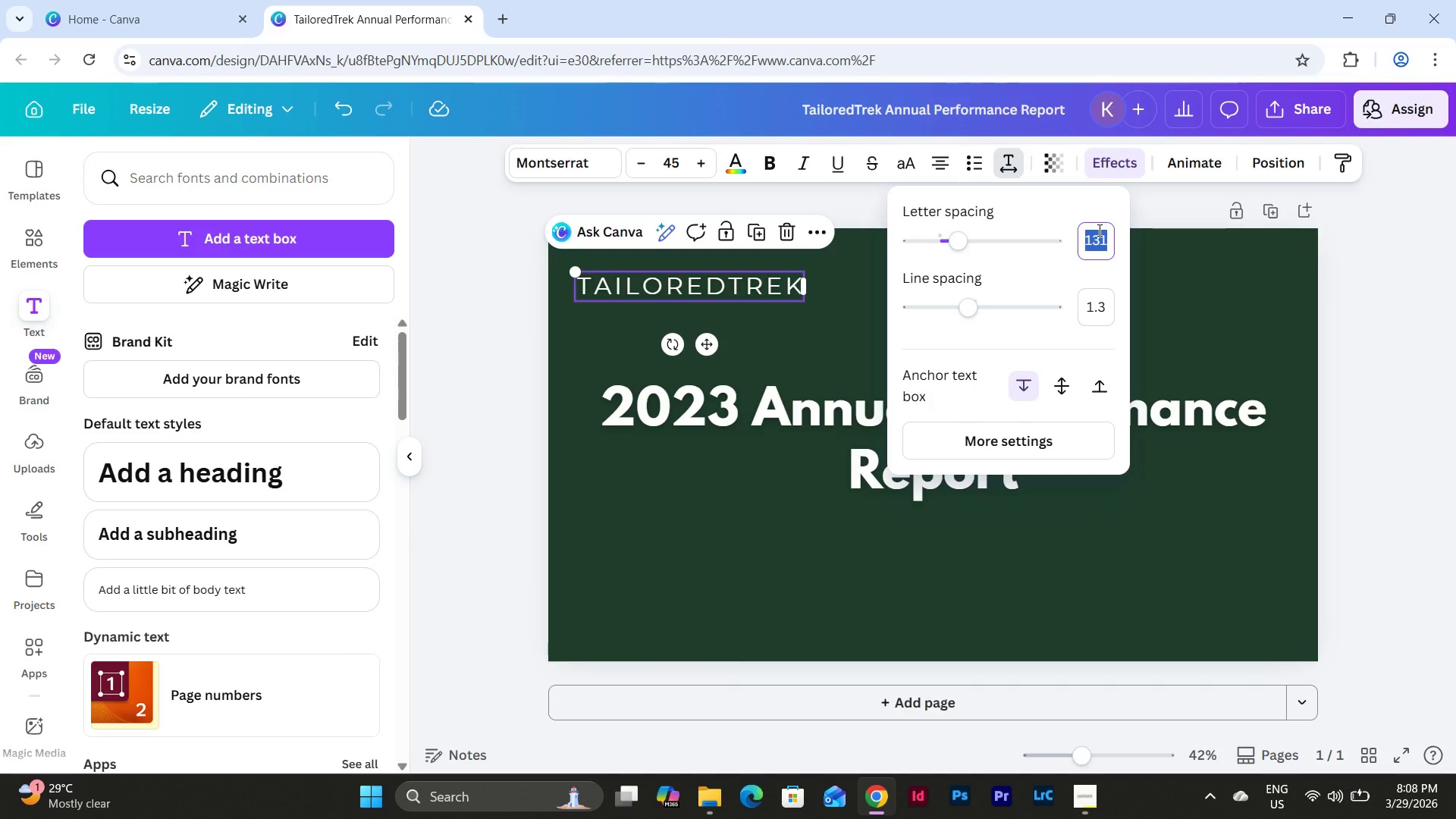 
key(Numpad1)
 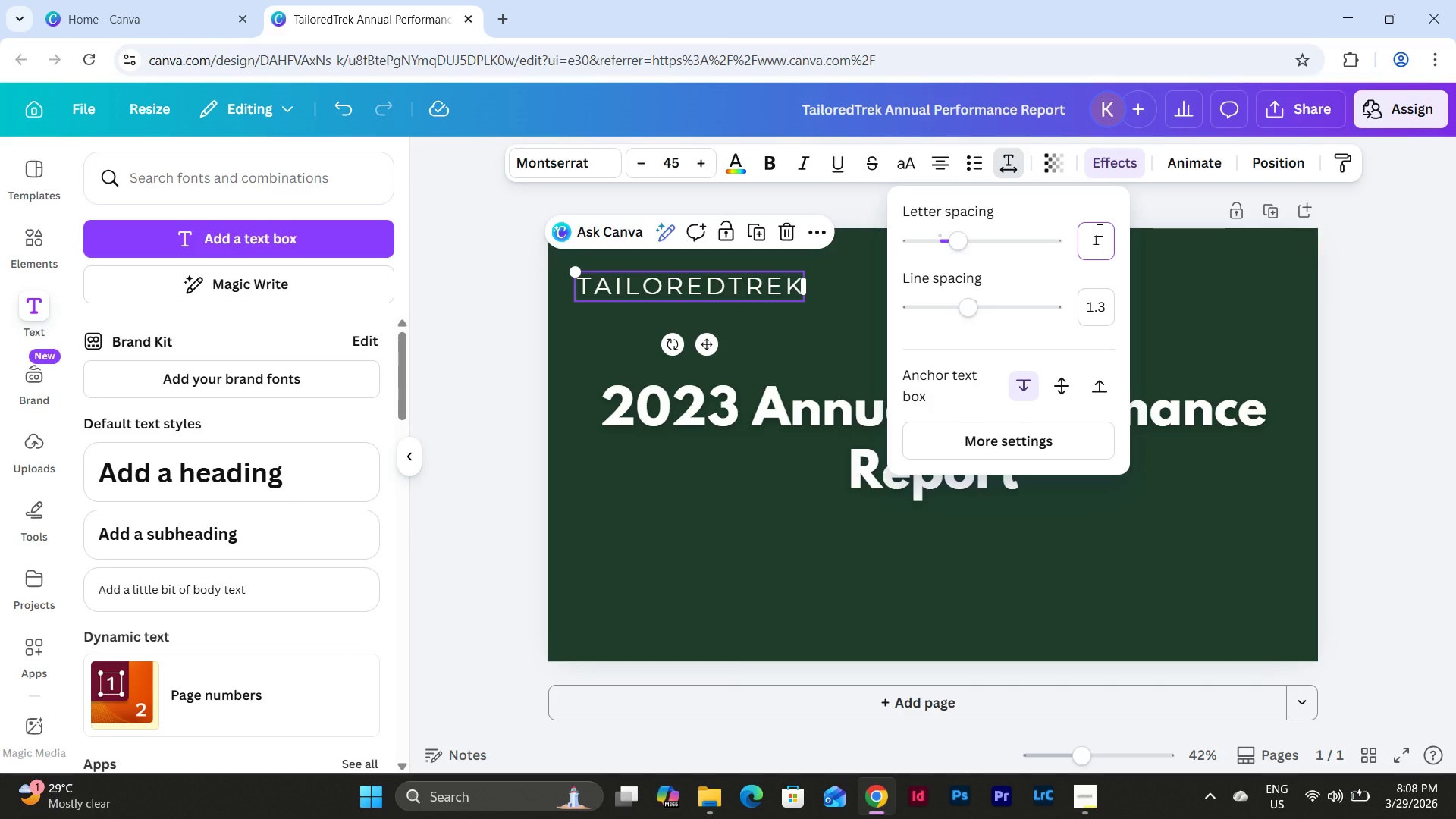 
key(Numpad5)
 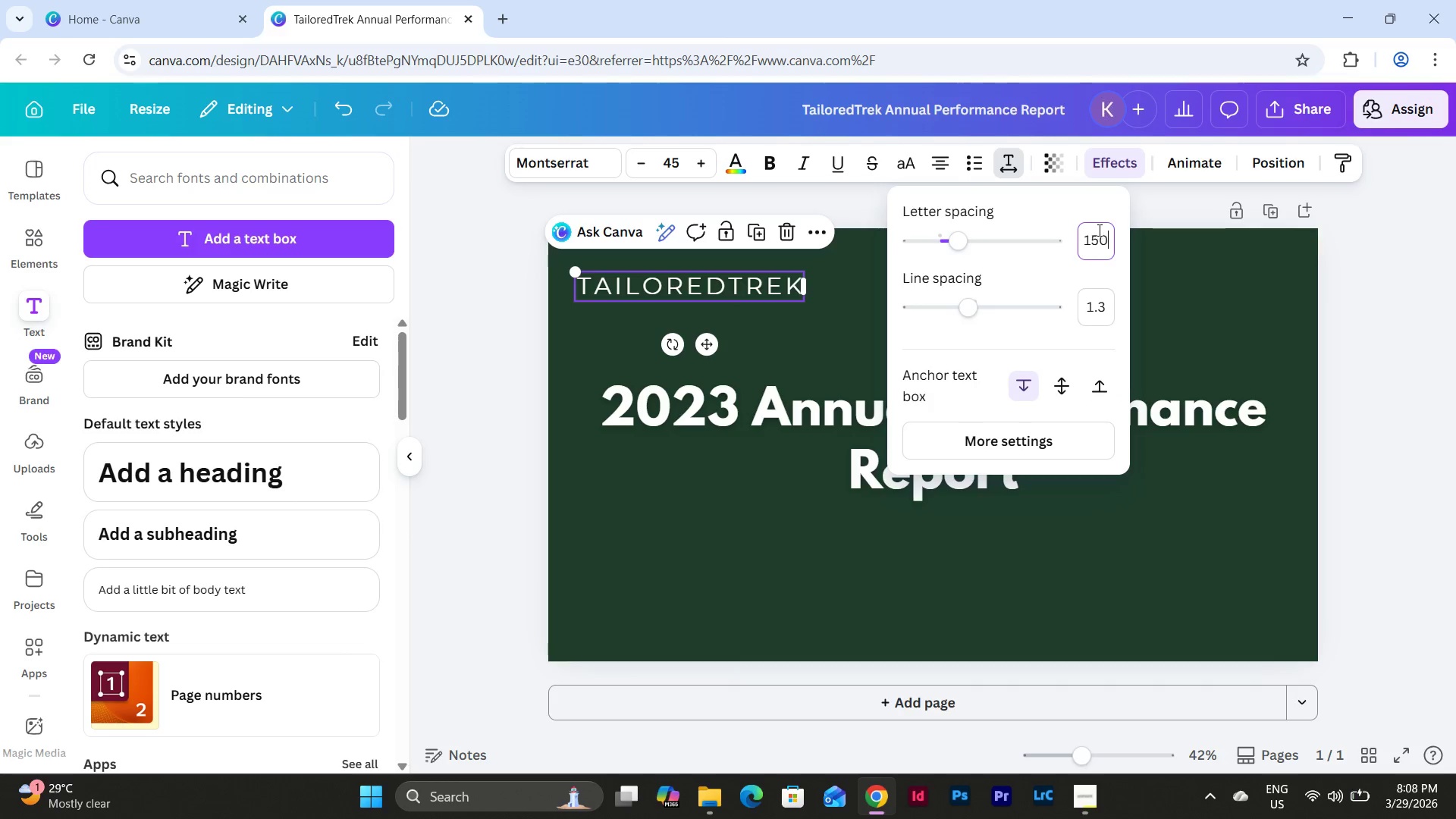 
key(Numpad0)
 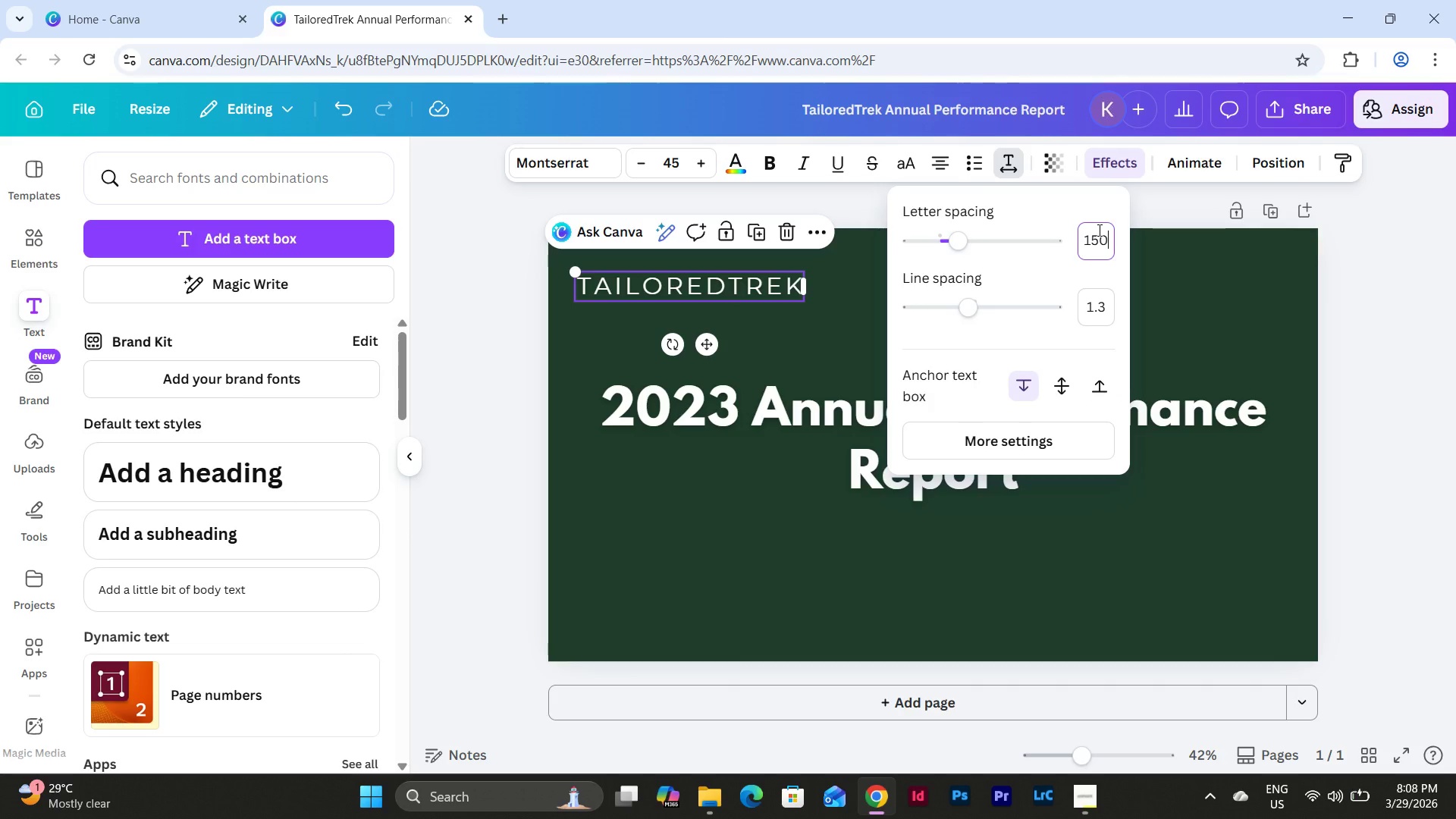 
key(NumpadEnter)
 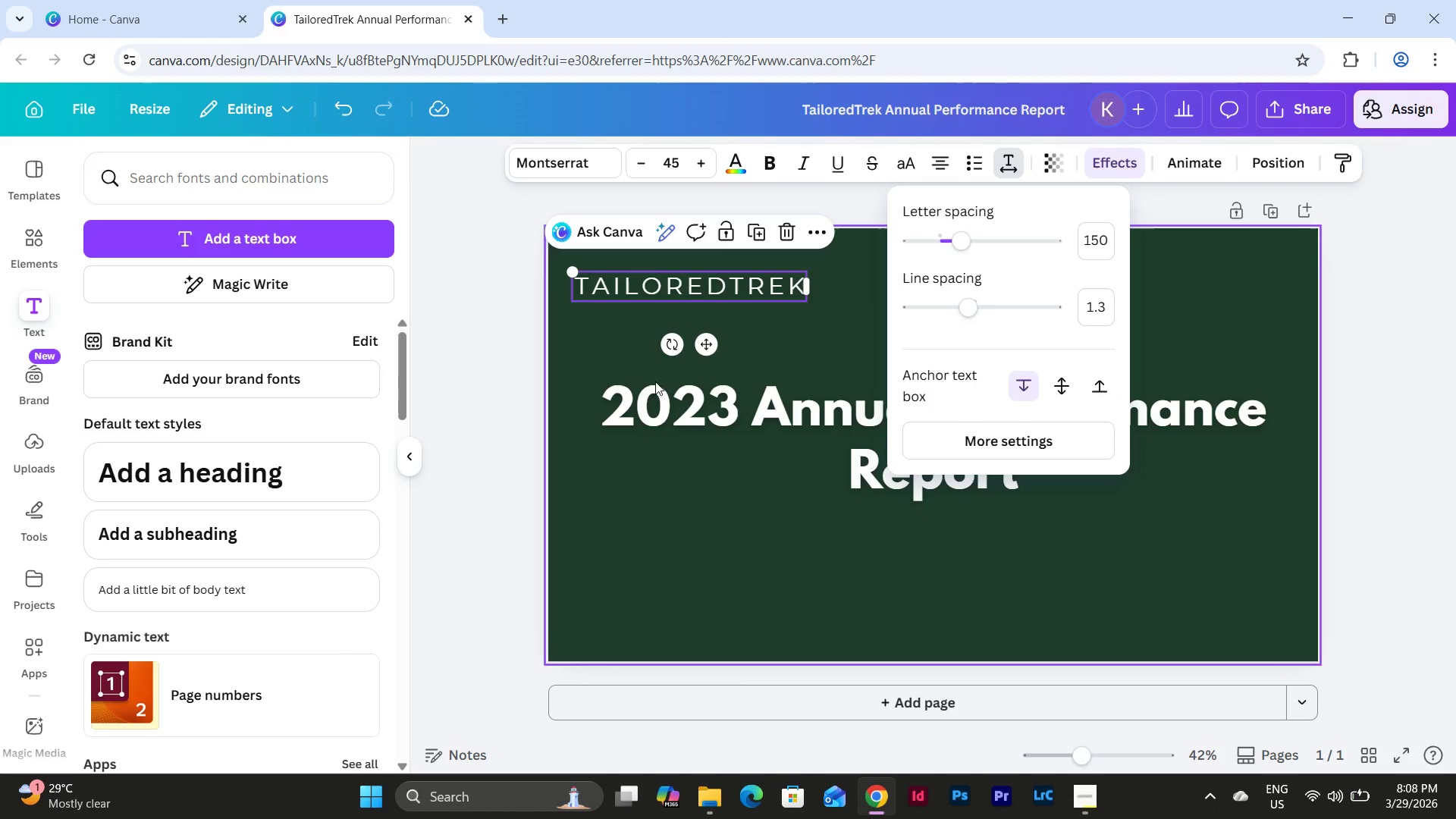 
left_click([497, 382])
 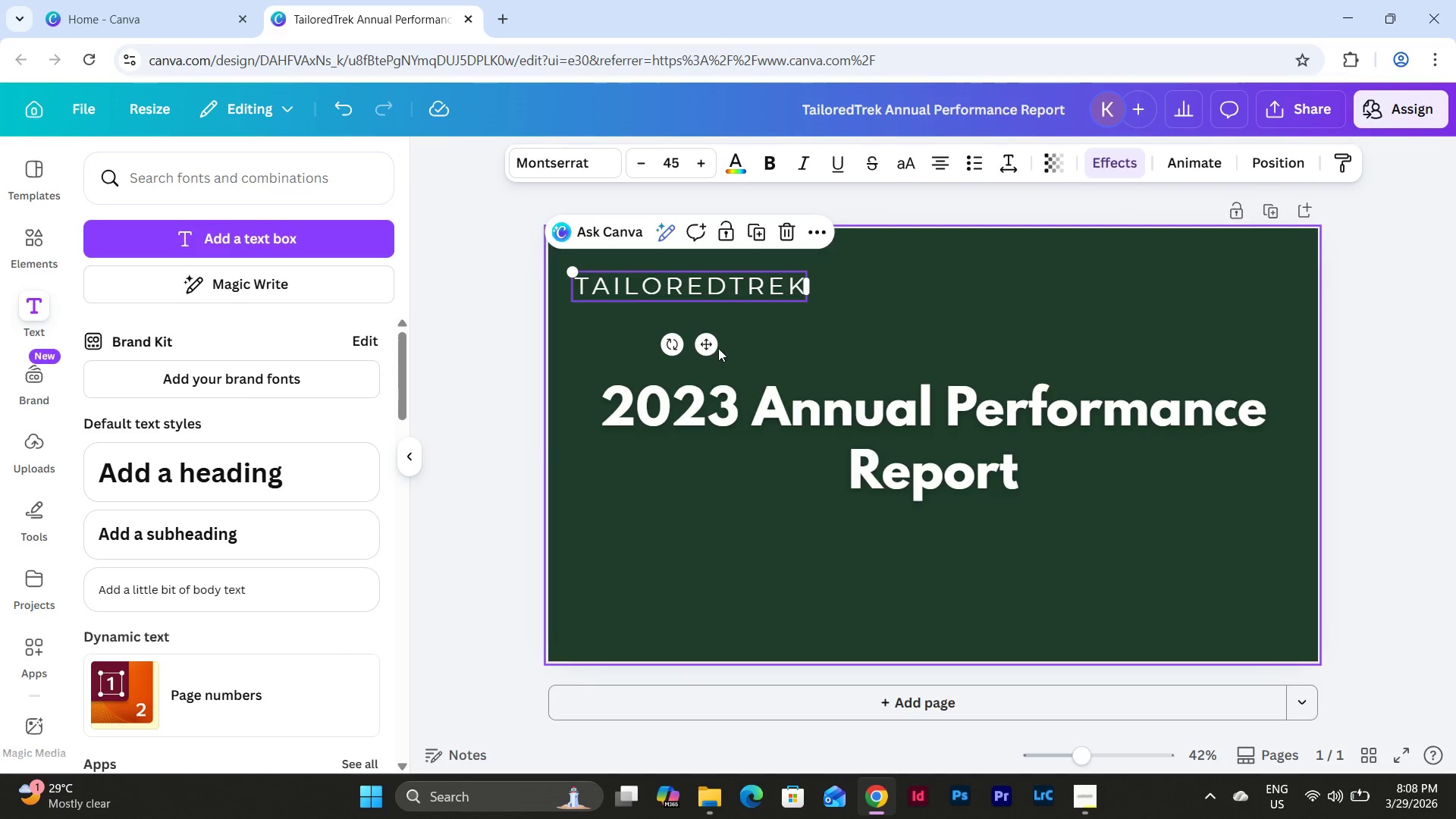 
left_click_drag(start_coordinate=[711, 344], to_coordinate=[726, 344])
 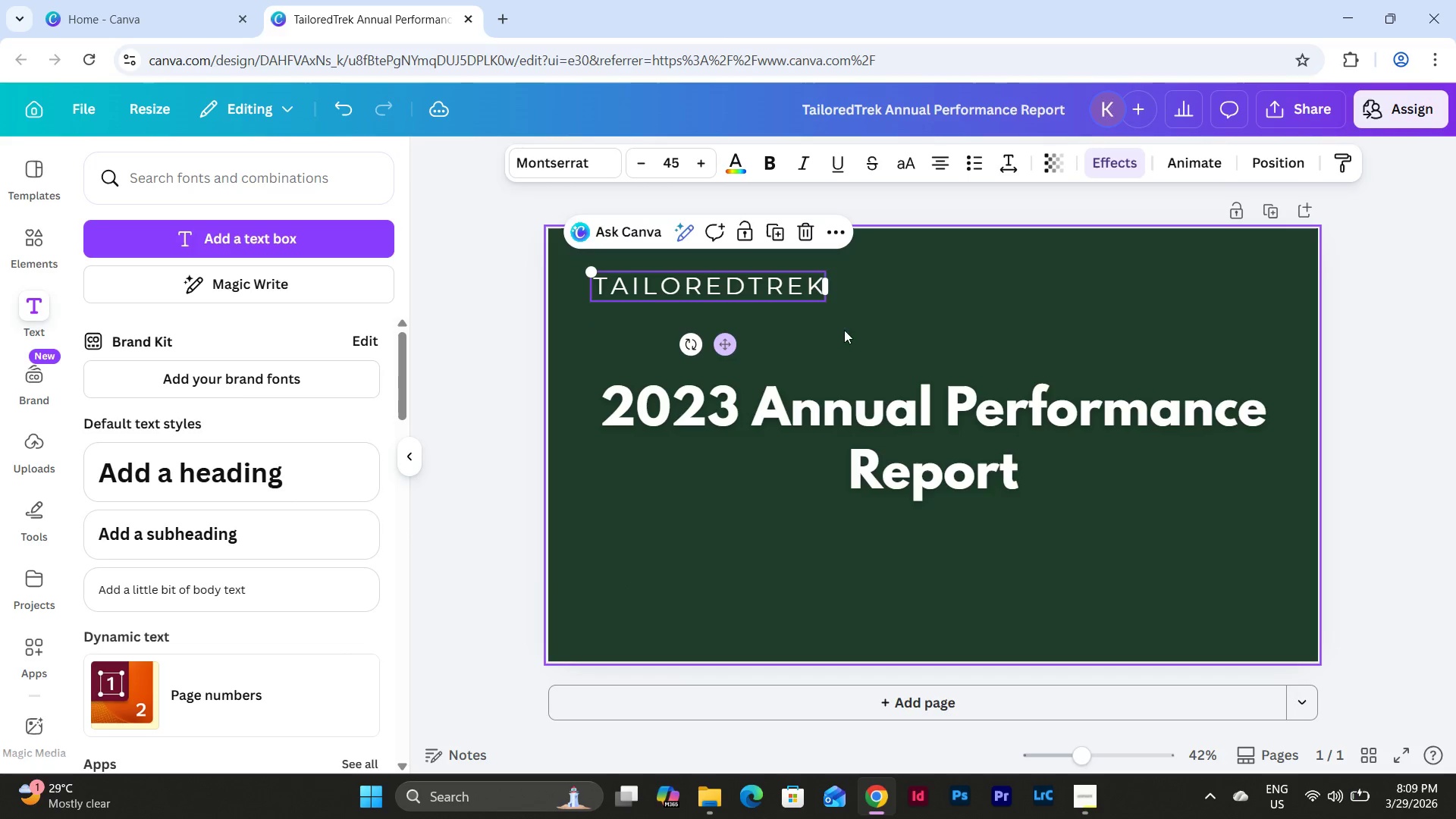 
left_click([865, 325])
 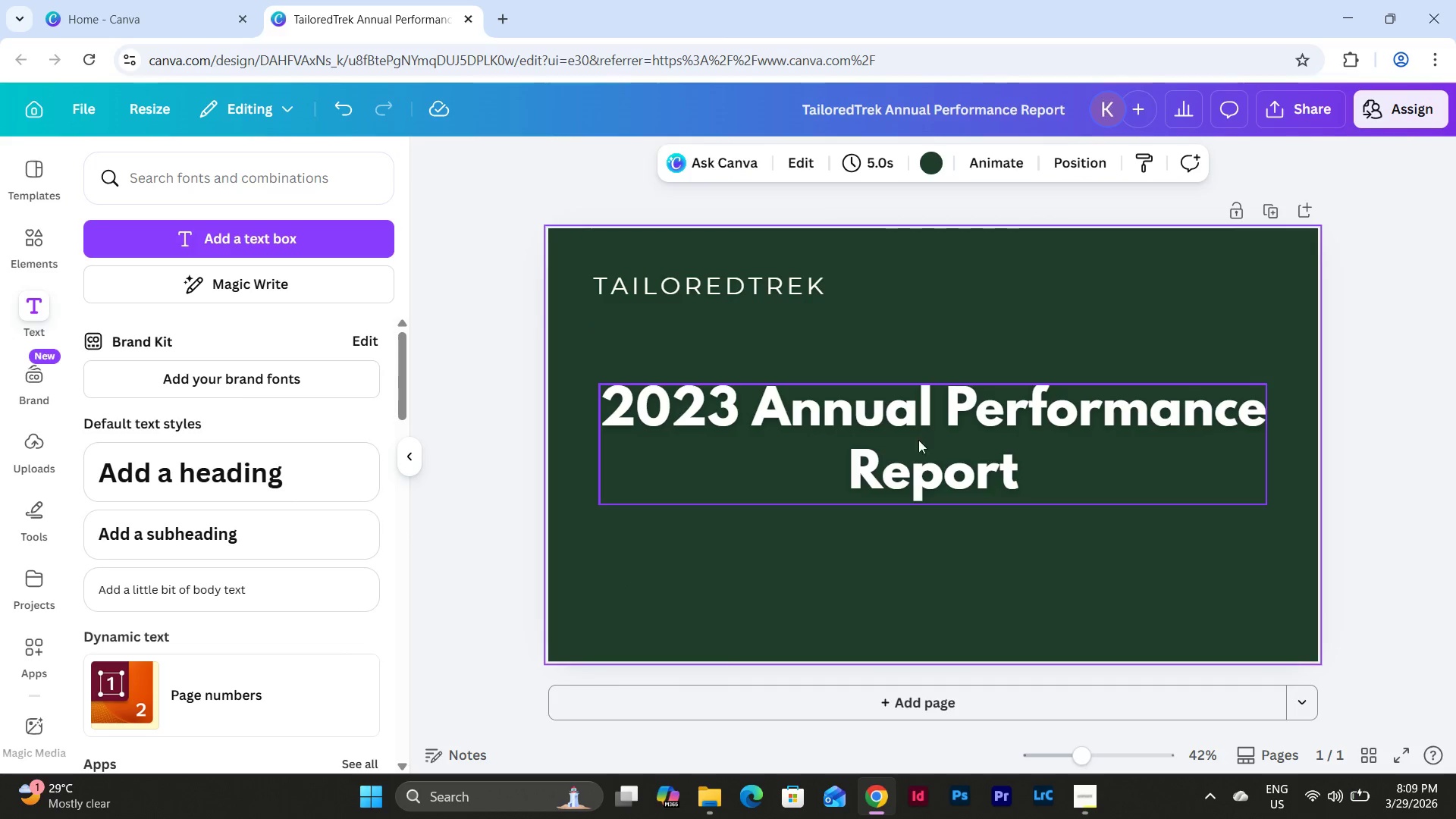 
left_click_drag(start_coordinate=[922, 450], to_coordinate=[924, 446])
 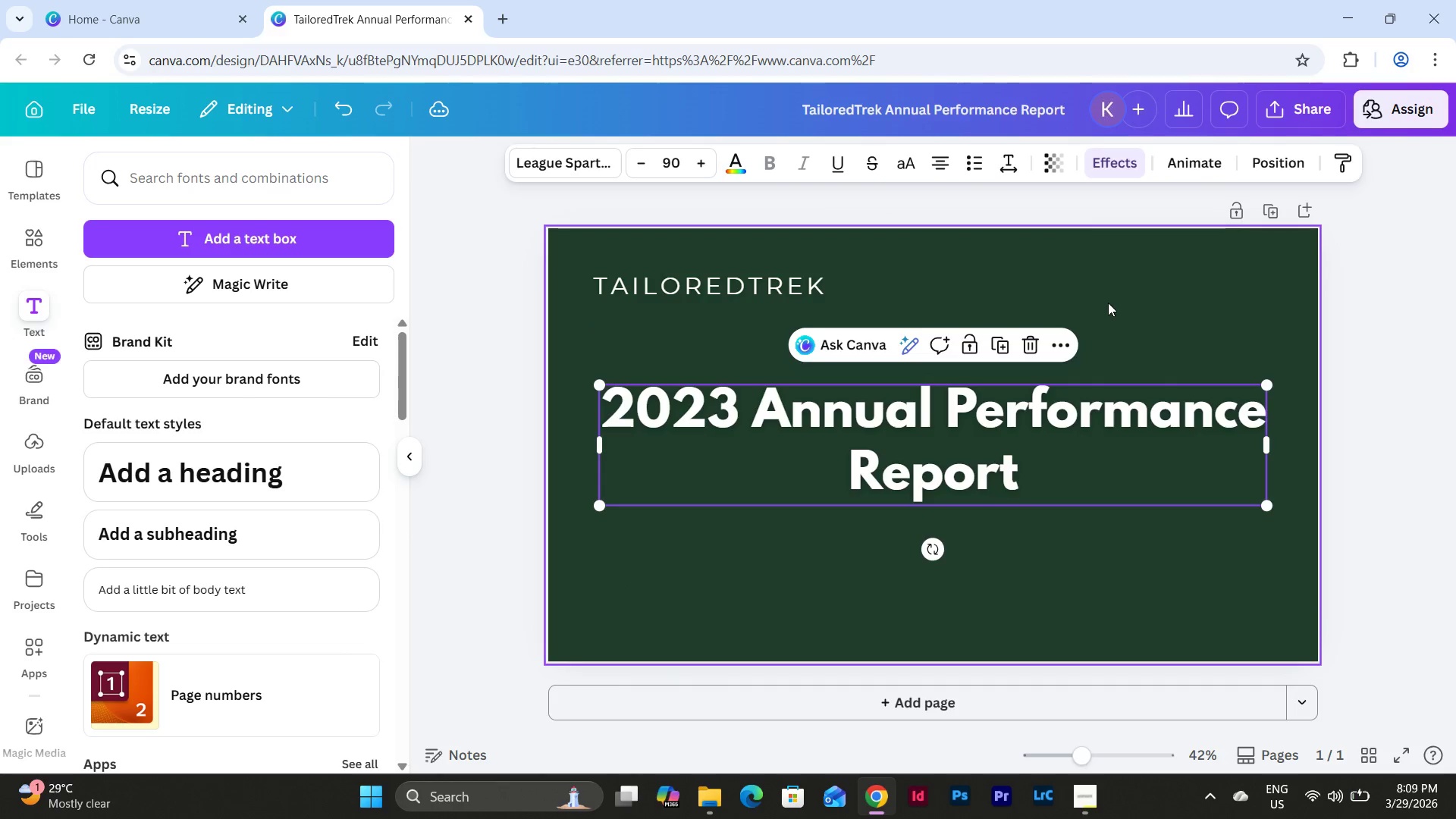 
left_click([1108, 302])
 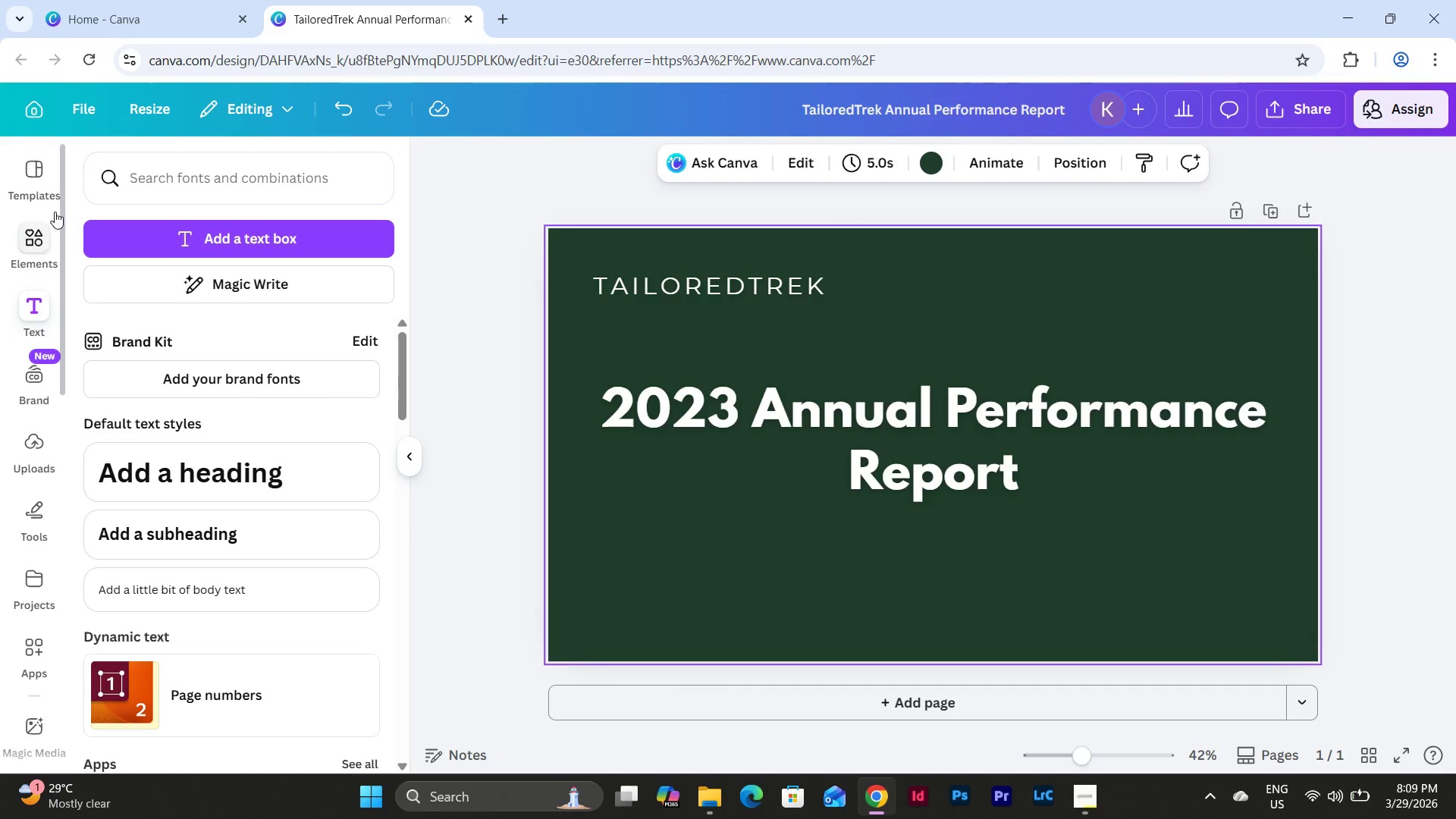 
left_click([43, 231])
 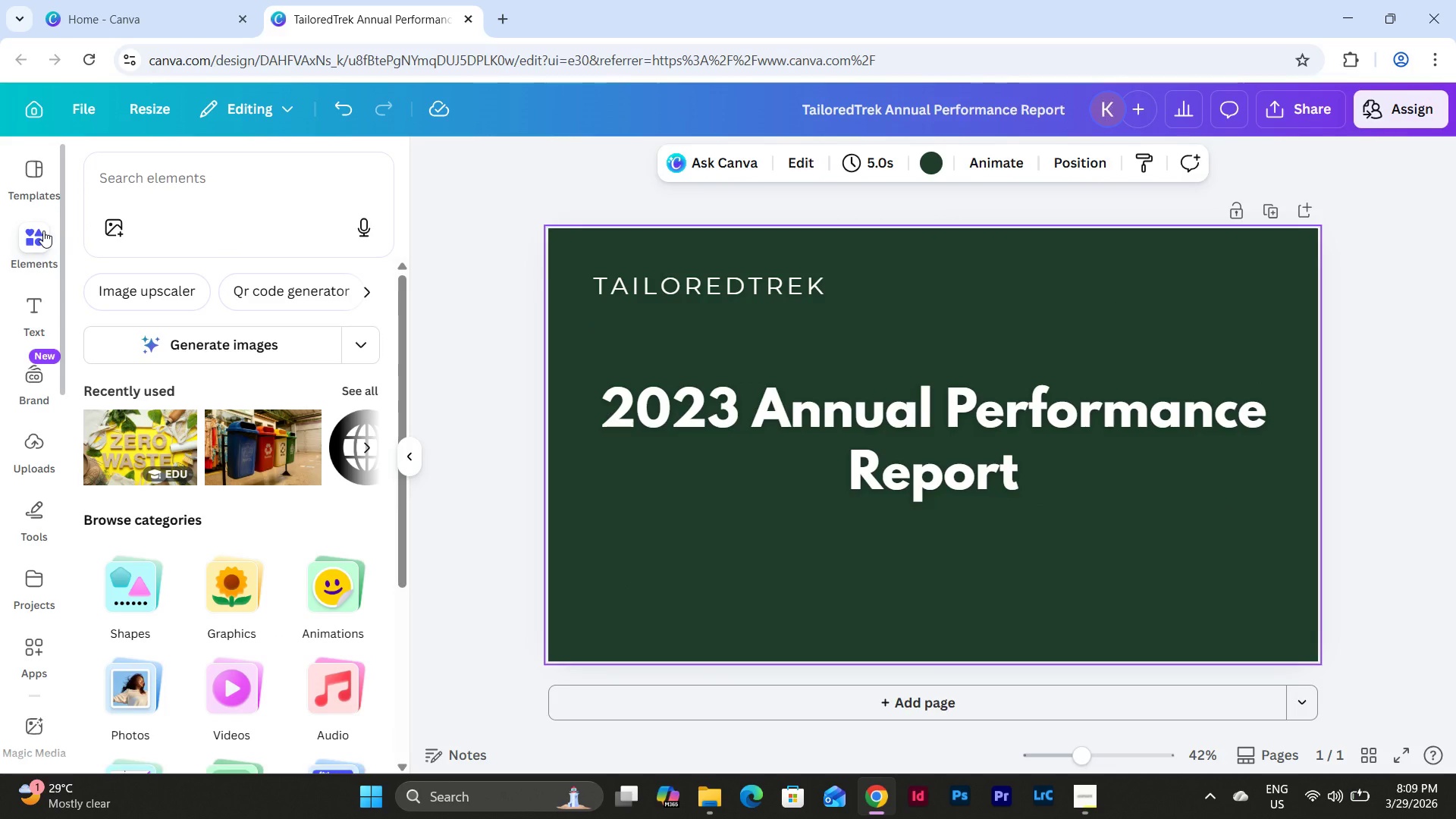 
wait(9.92)
 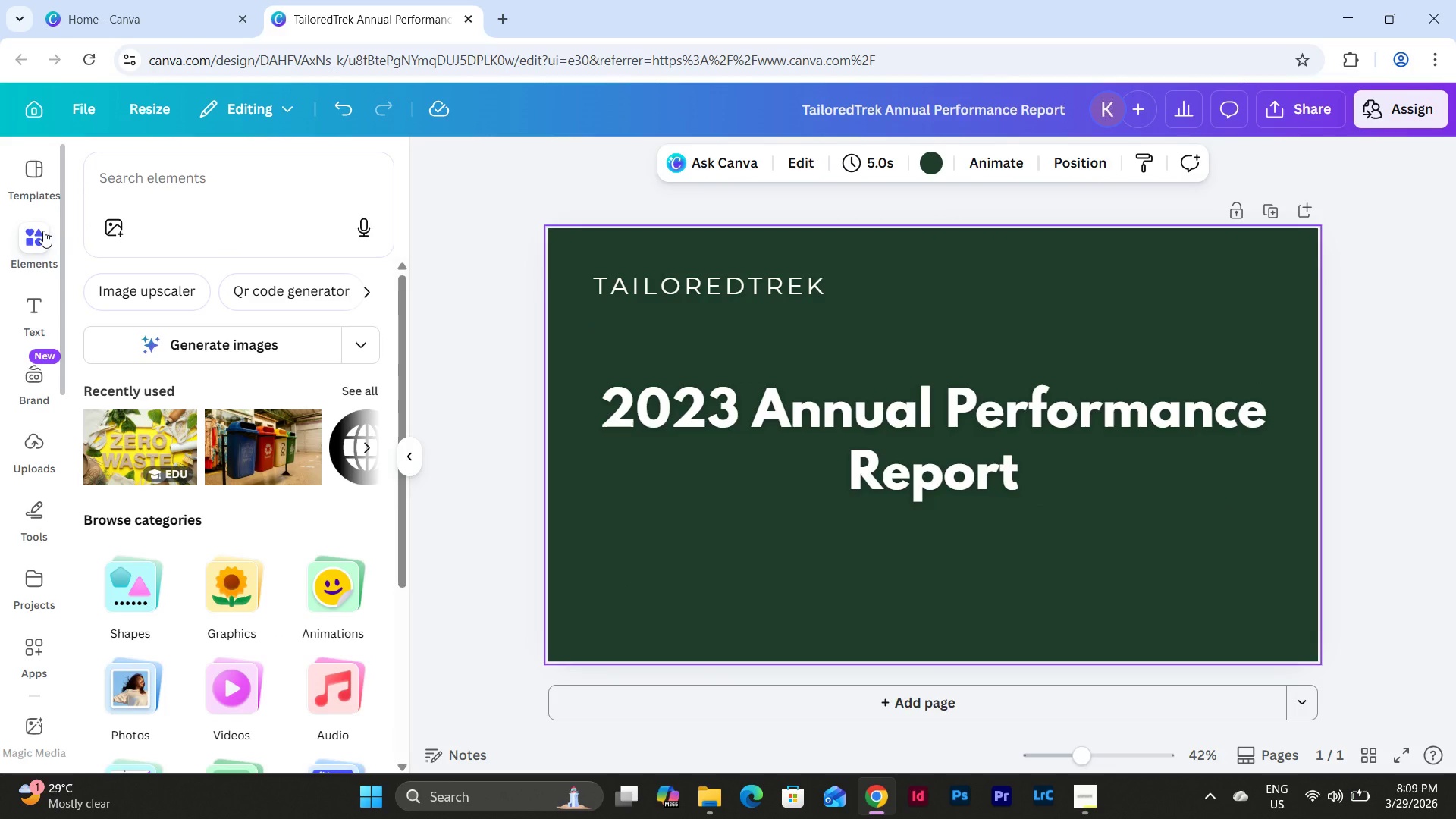 
double_click([799, 286])
 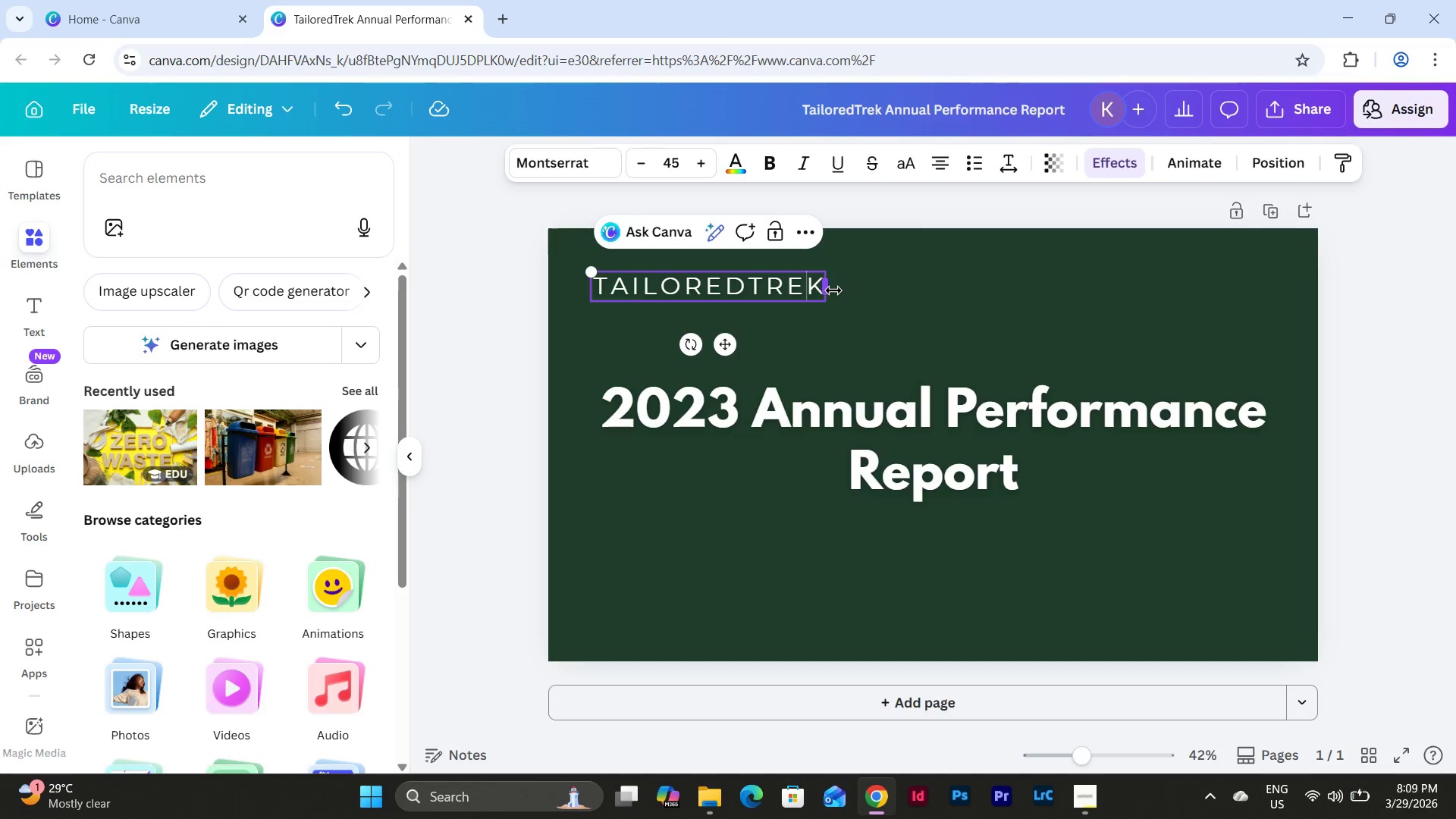 
left_click_drag(start_coordinate=[833, 290], to_coordinate=[999, 298])
 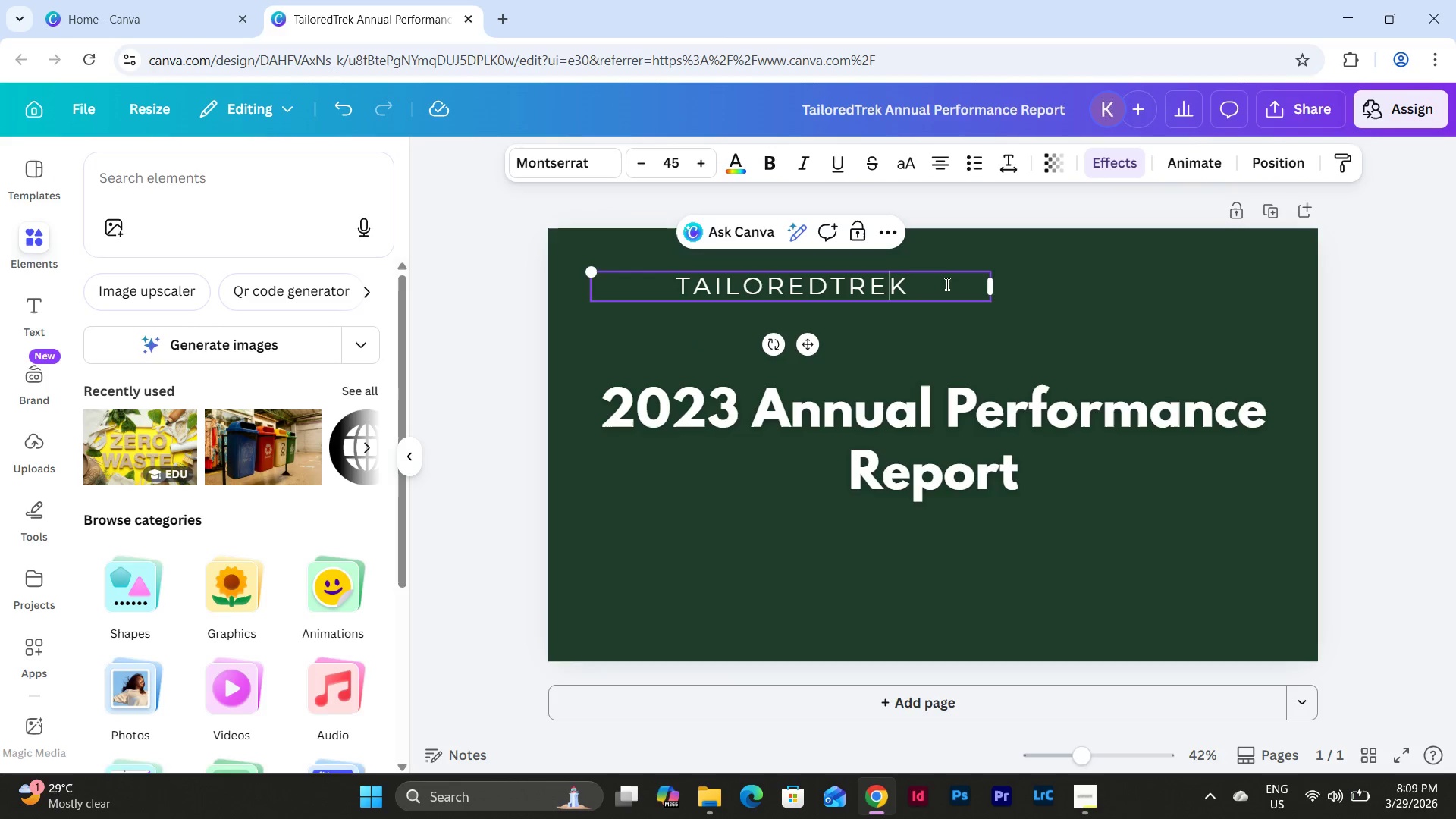 
left_click([946, 284])
 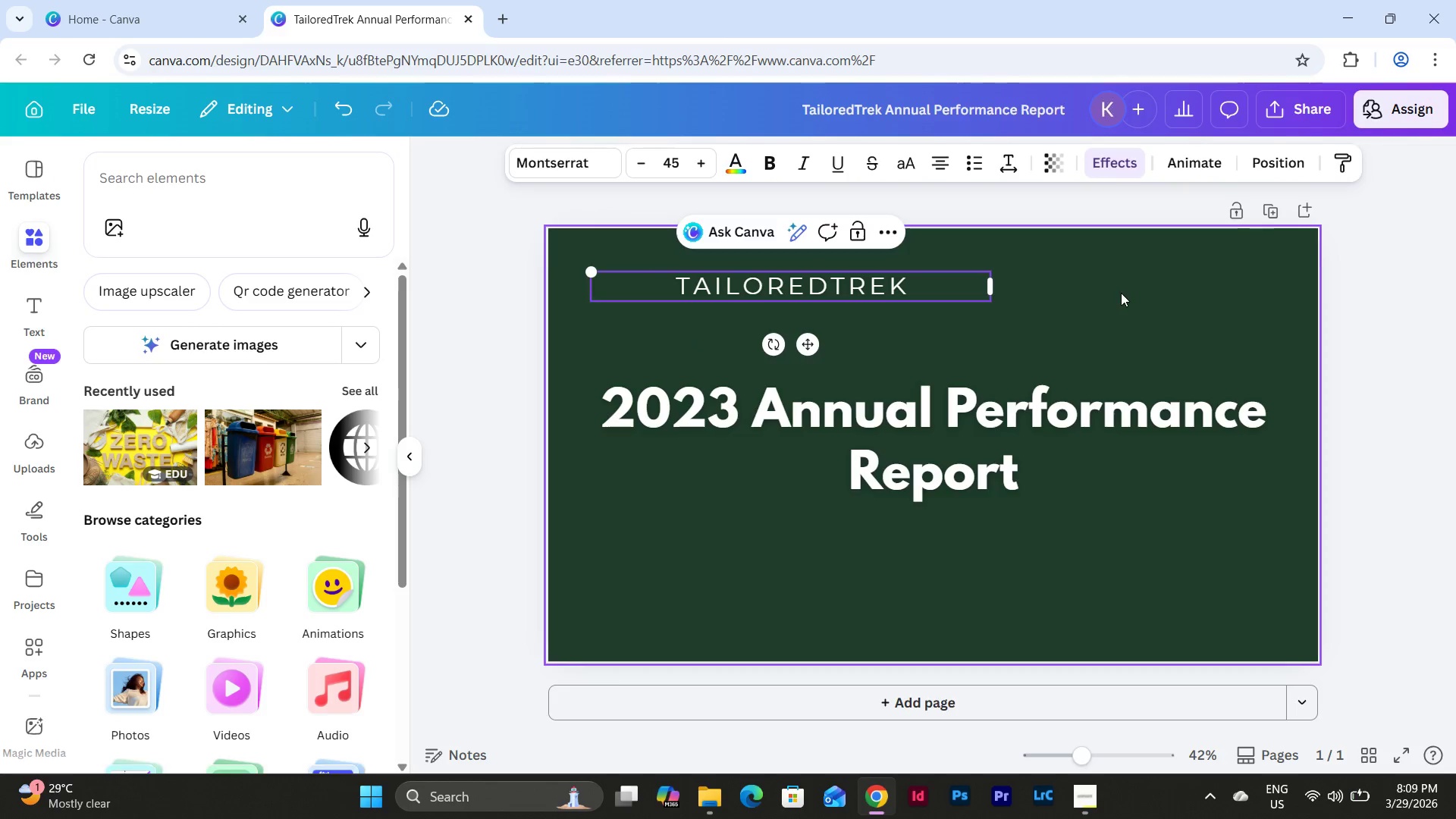 
double_click([869, 306])
 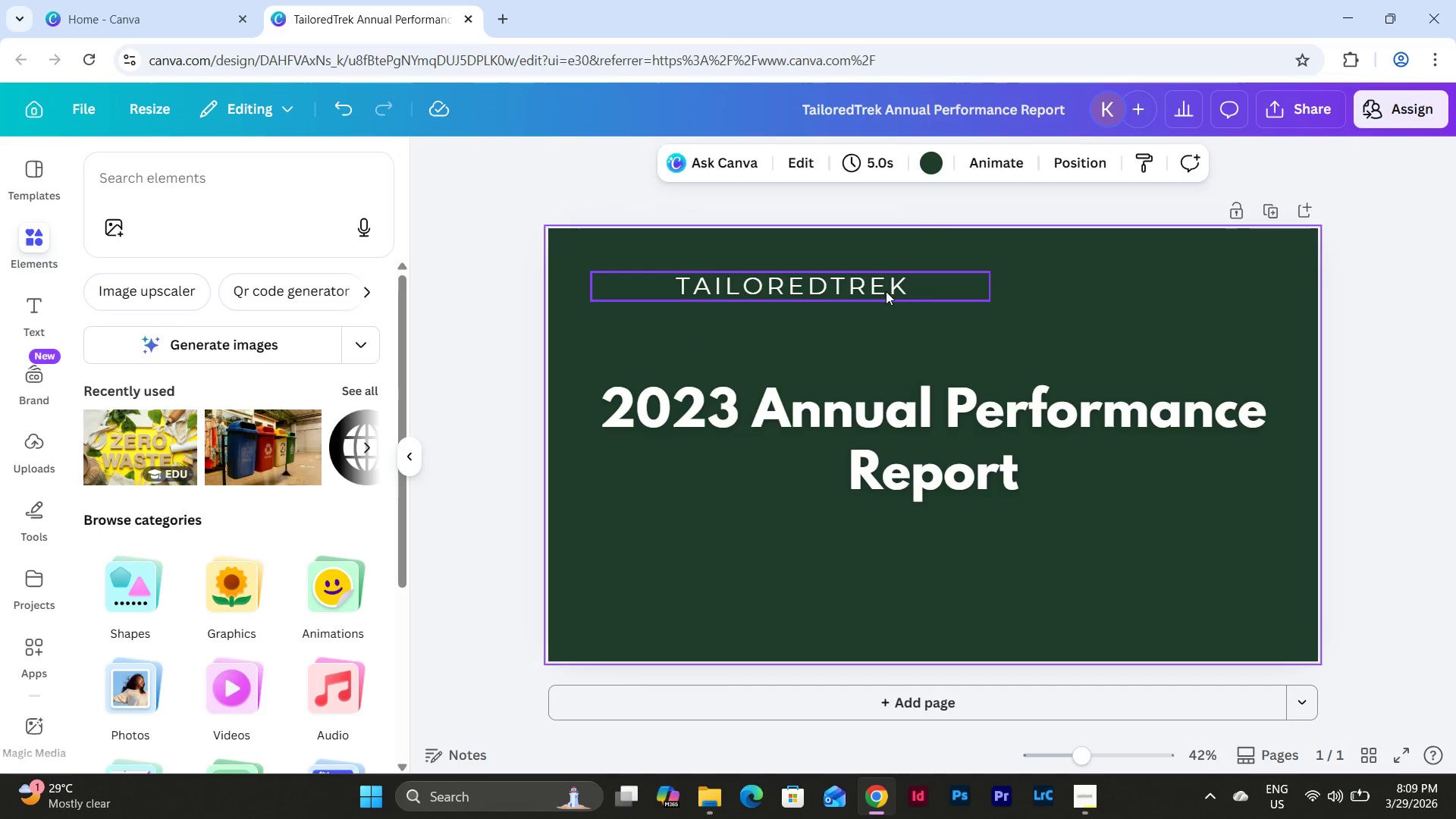 
triple_click([886, 291])
 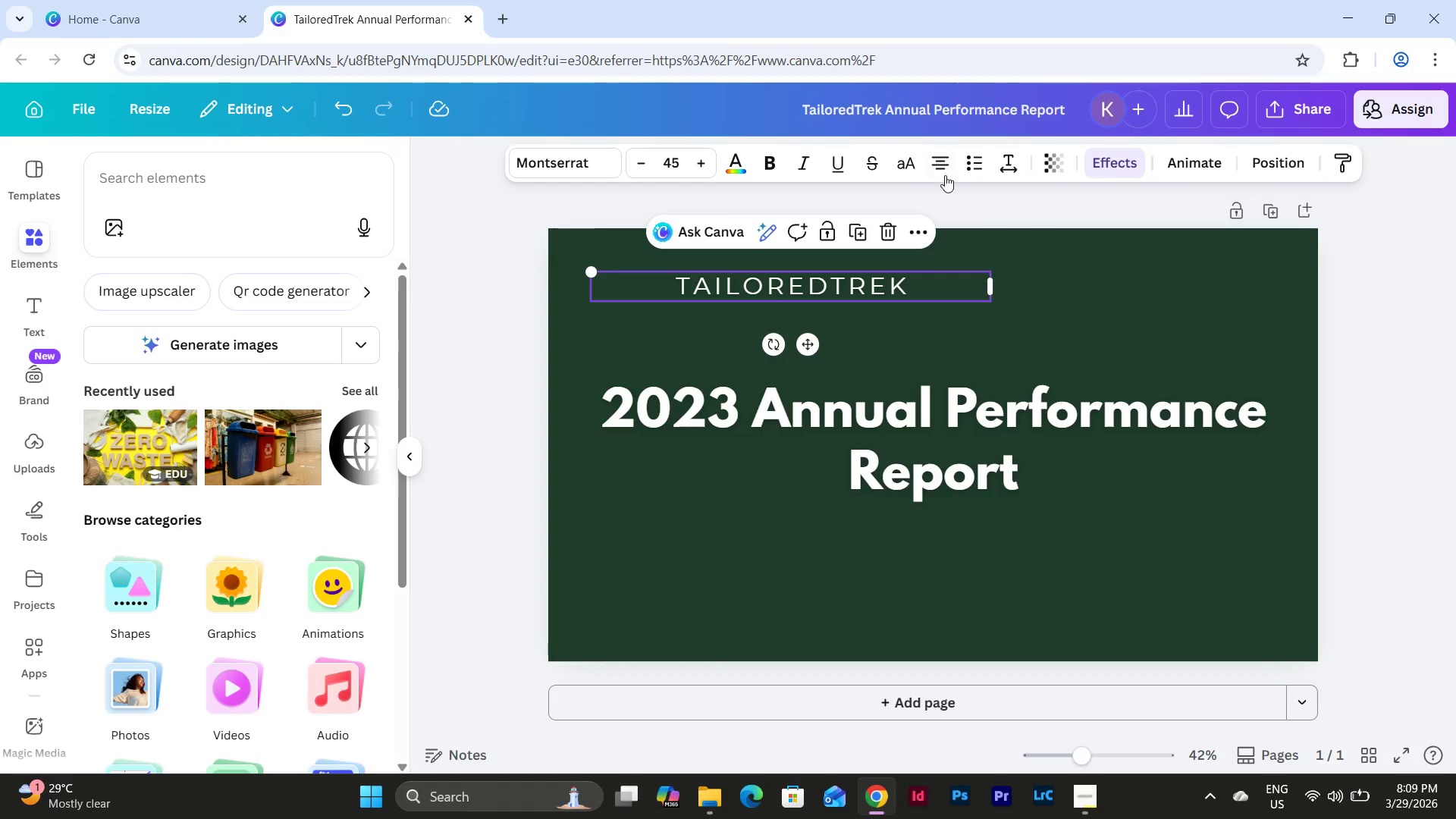 
left_click([943, 164])
 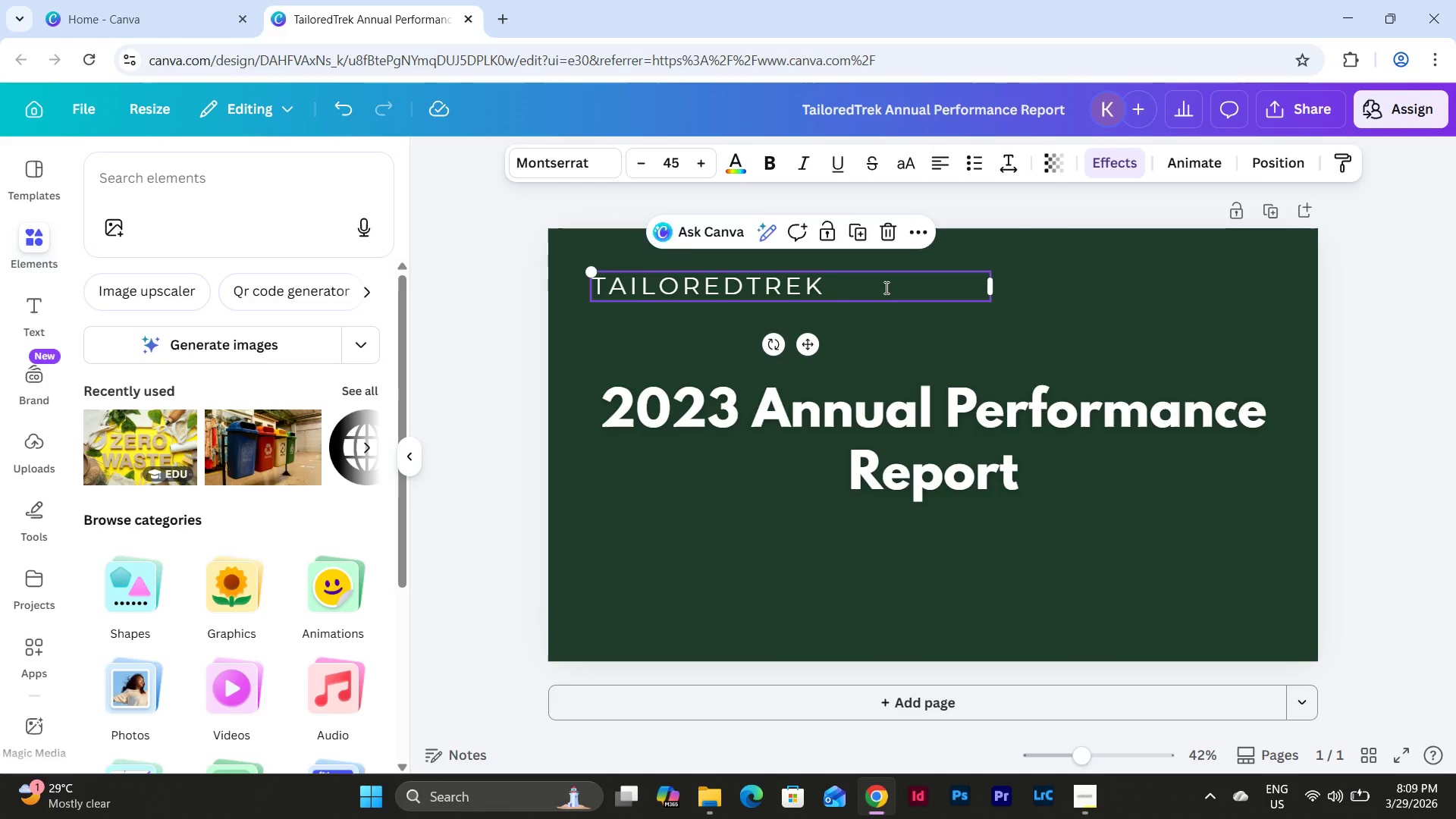 
double_click([881, 287])
 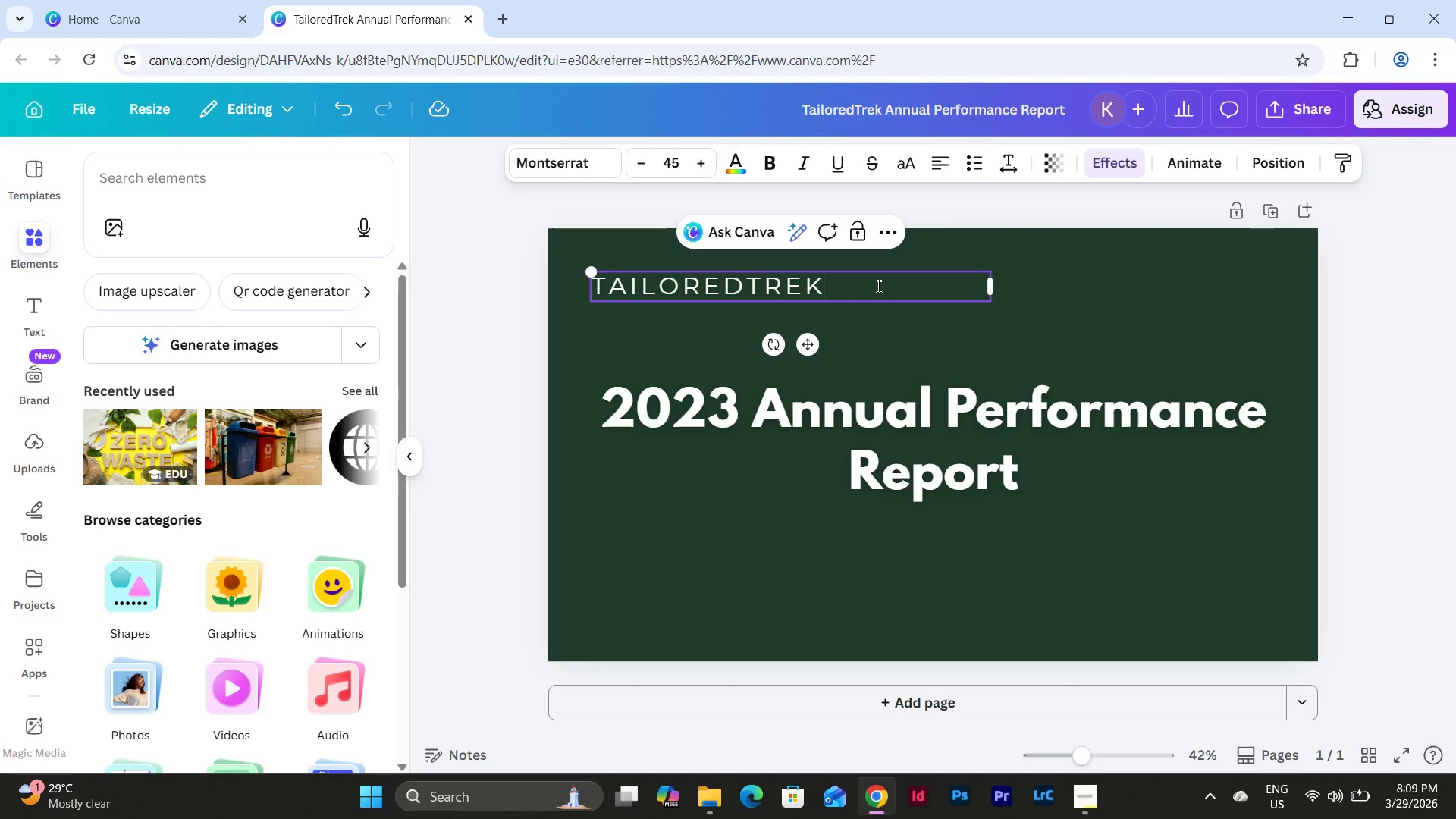 
type(b)
key(Backspace)
key(Backspace)
type(K INSURANCE)
 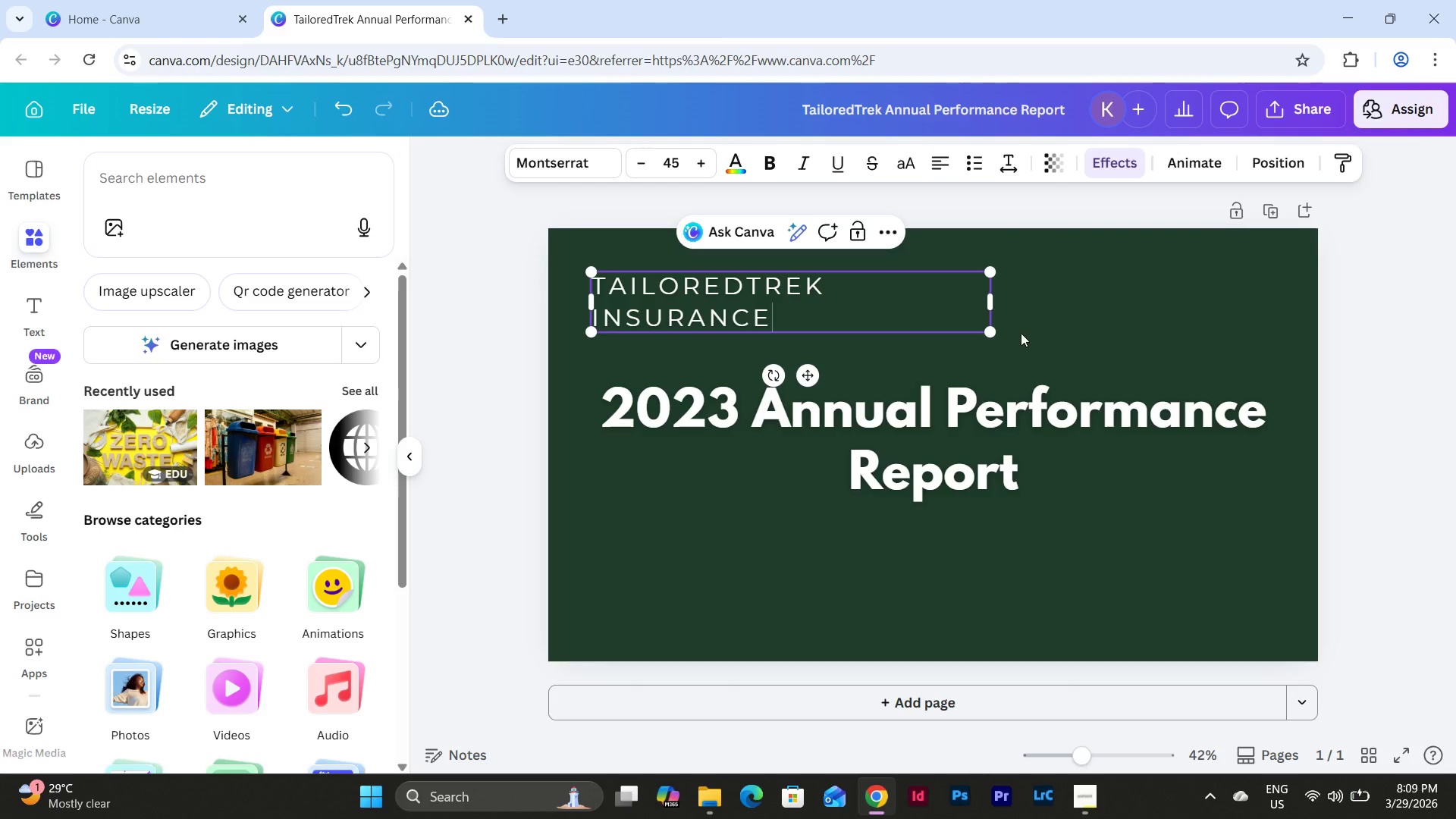 
left_click([1070, 332])
 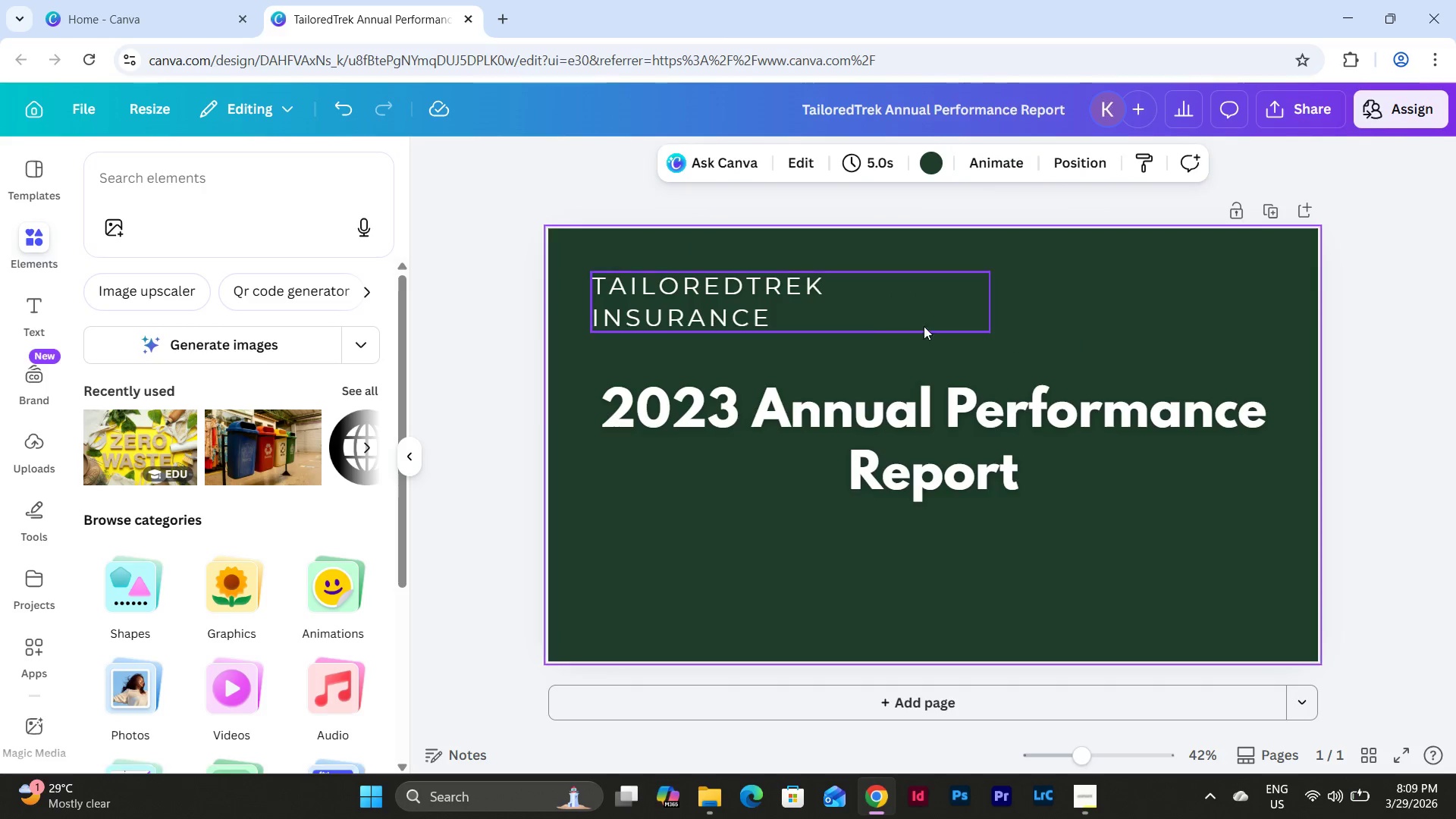 
left_click([867, 323])
 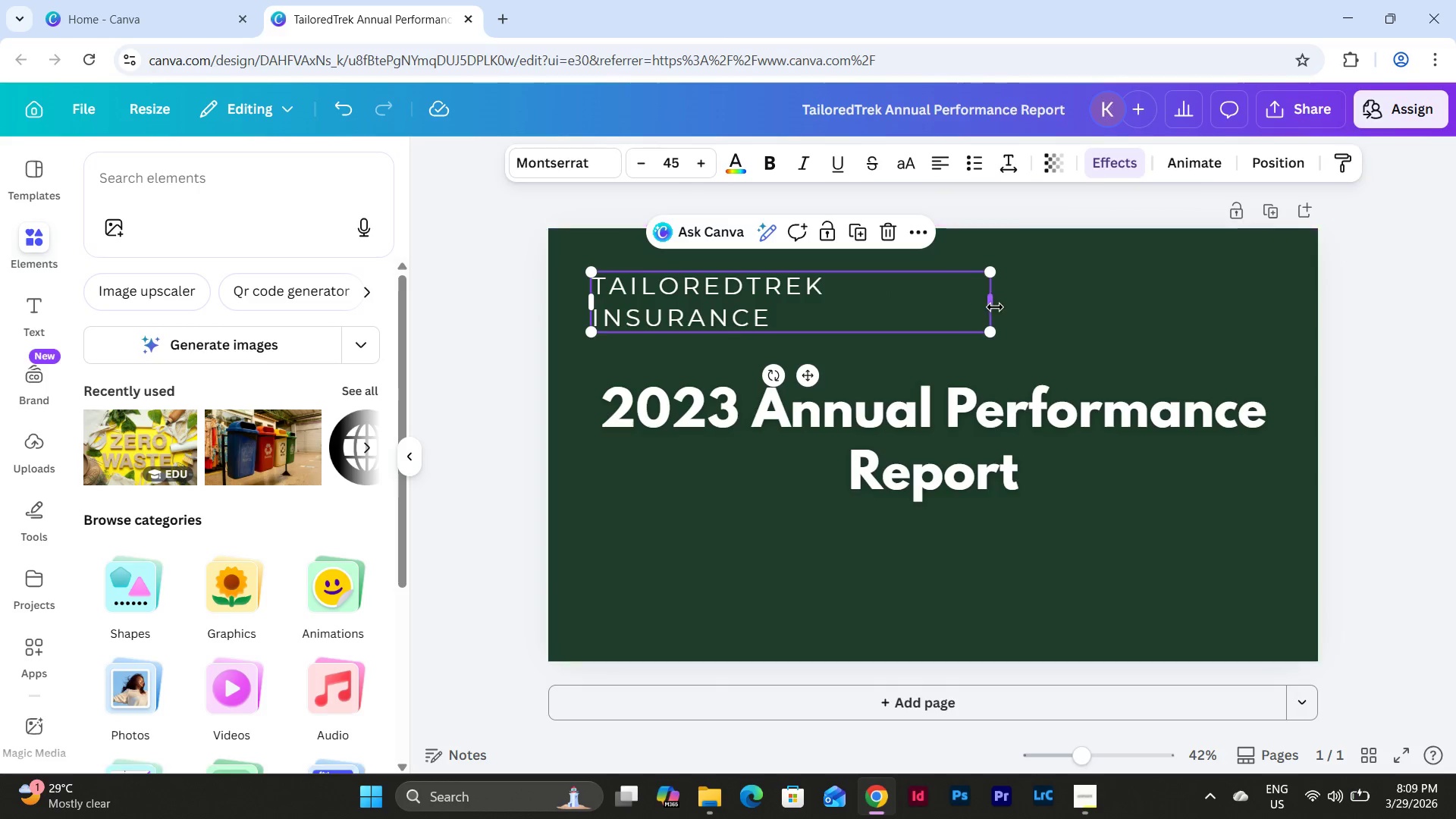 
left_click_drag(start_coordinate=[995, 307], to_coordinate=[1037, 306])
 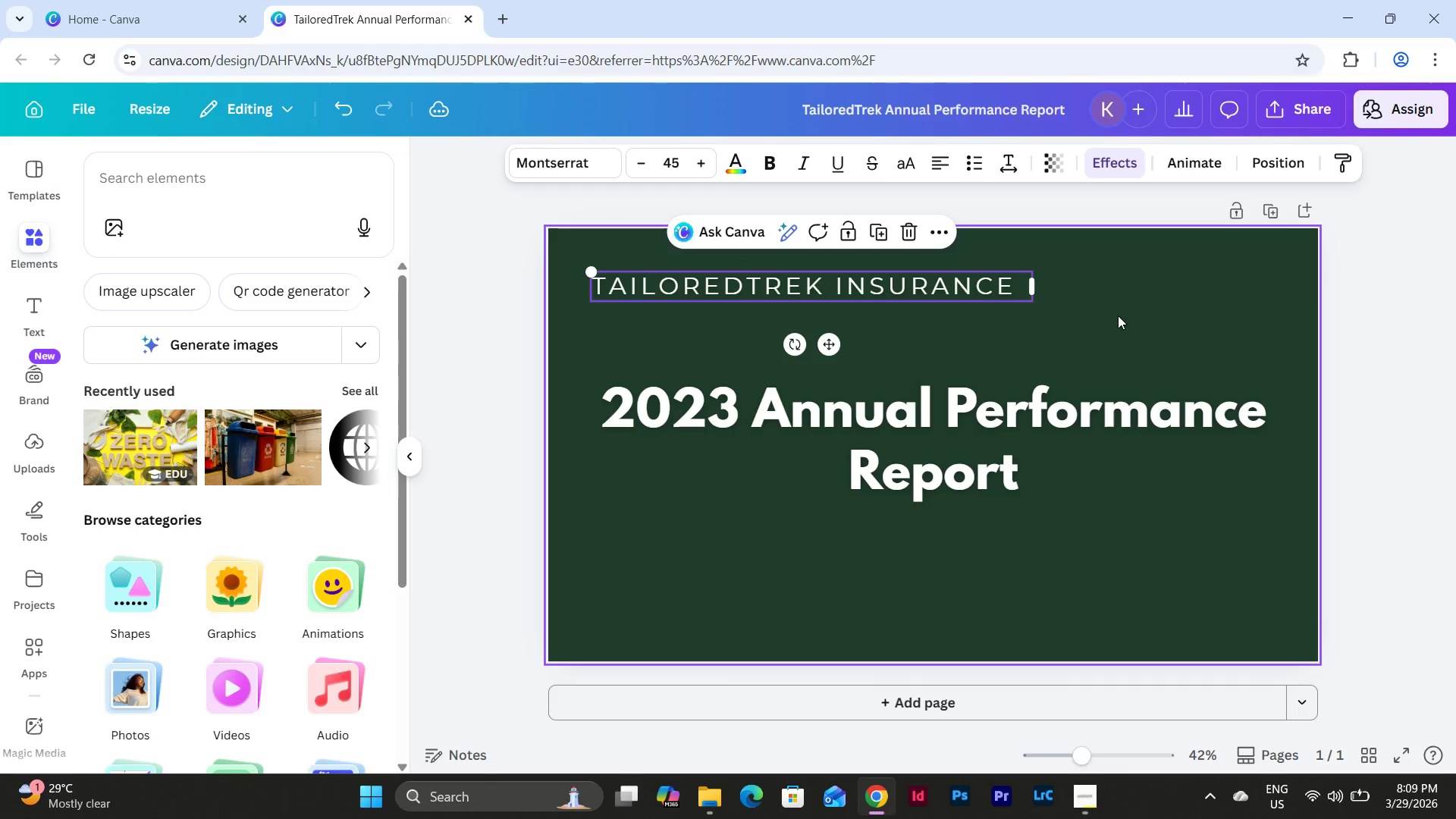 
left_click([1118, 315])
 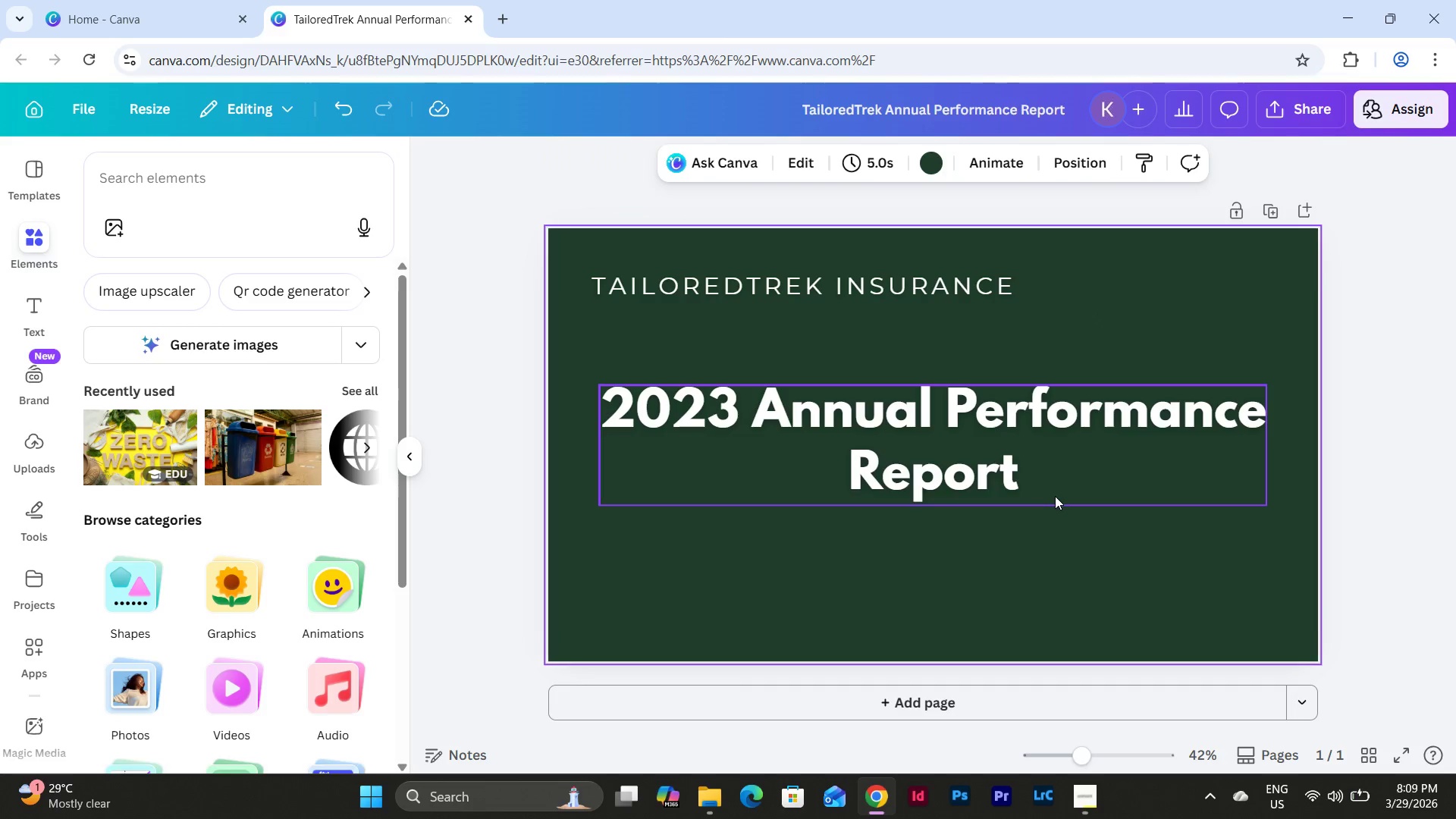 
left_click([1087, 802])